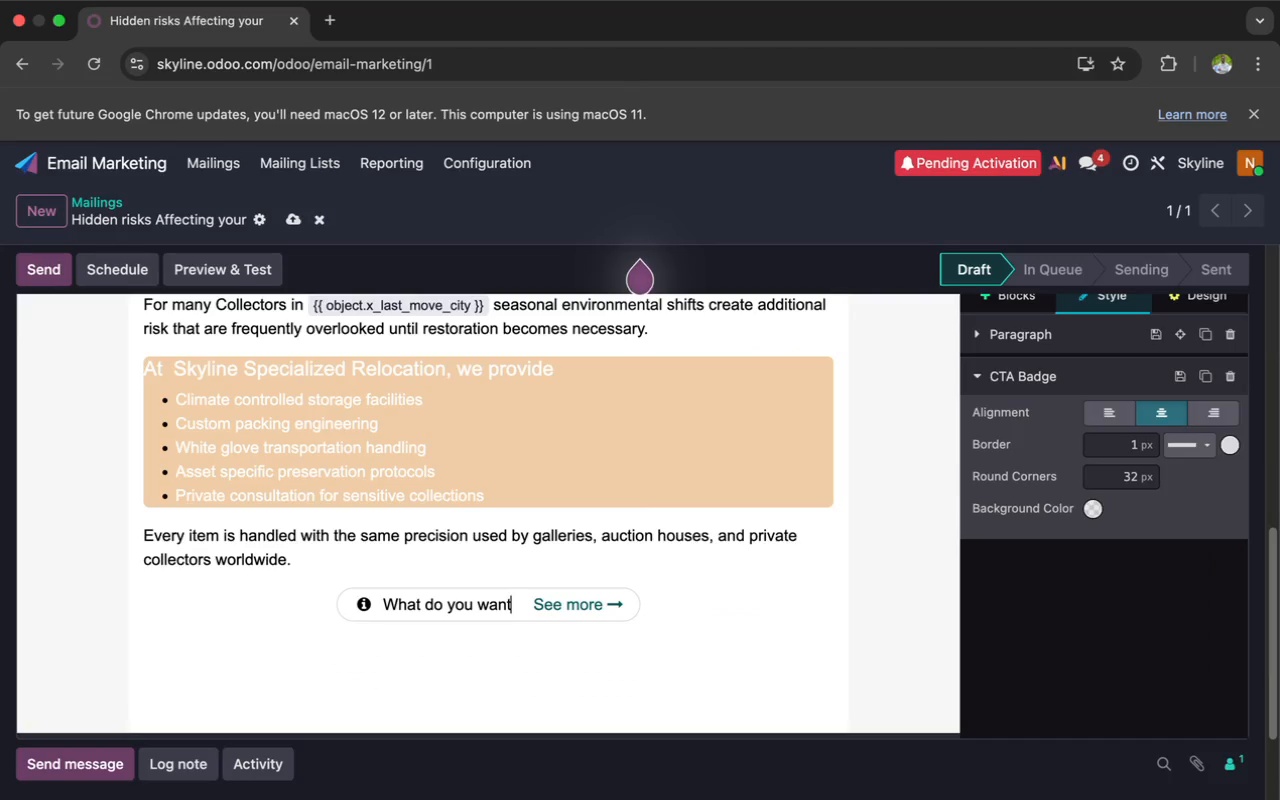 
key(Backspace)
 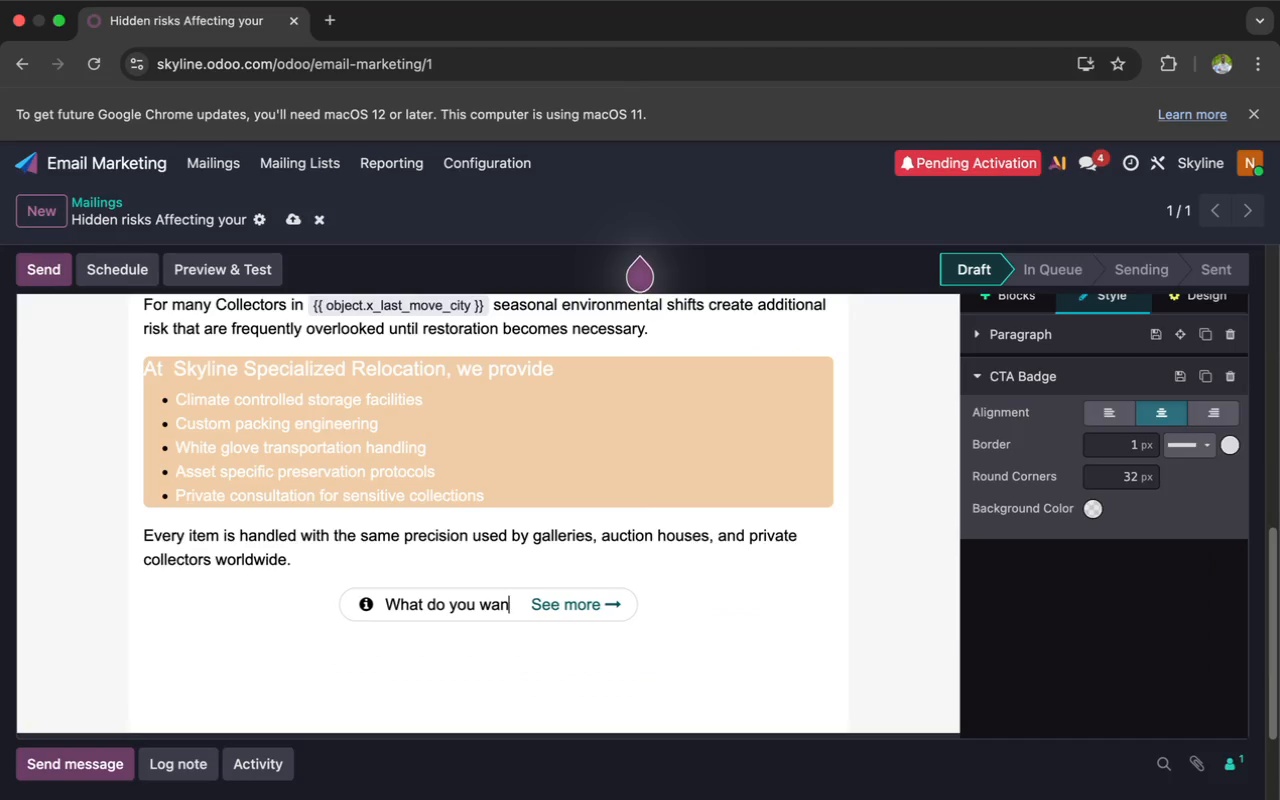 
key(Backspace)
 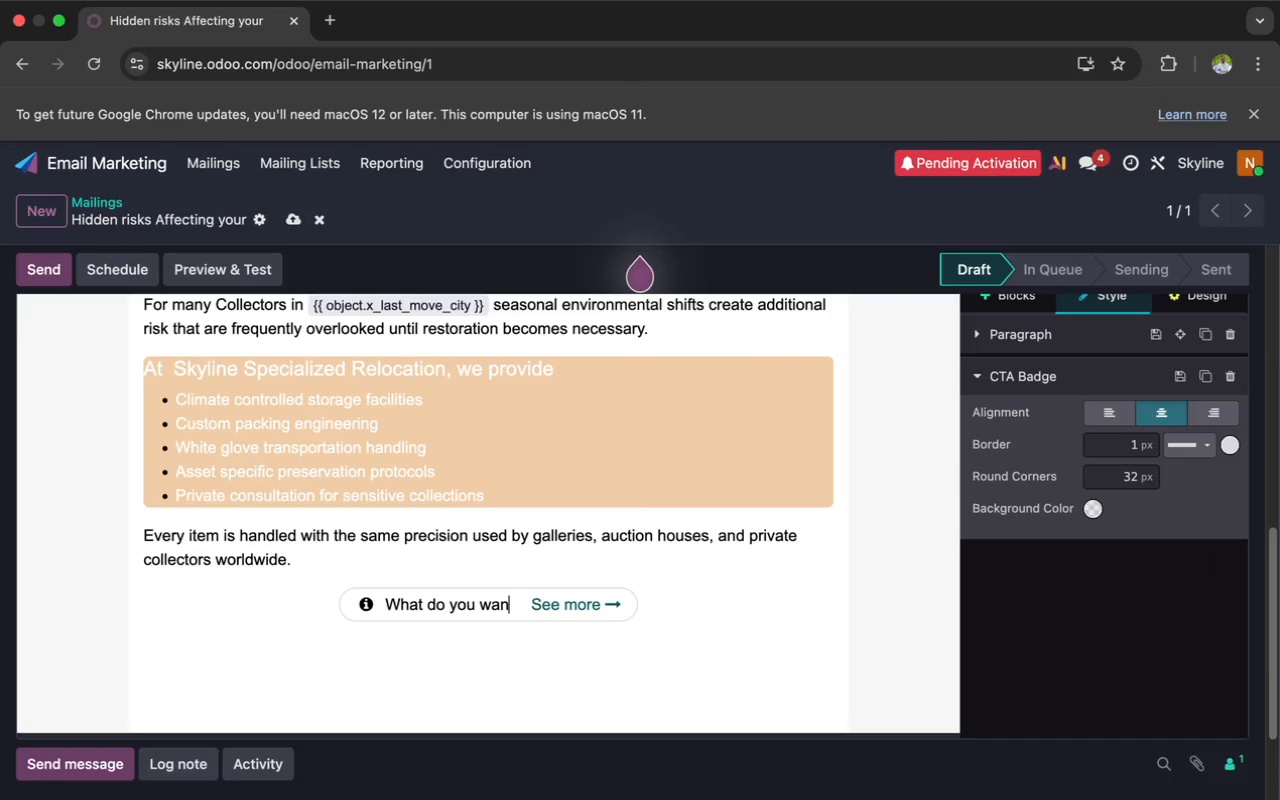 
key(Backspace)
 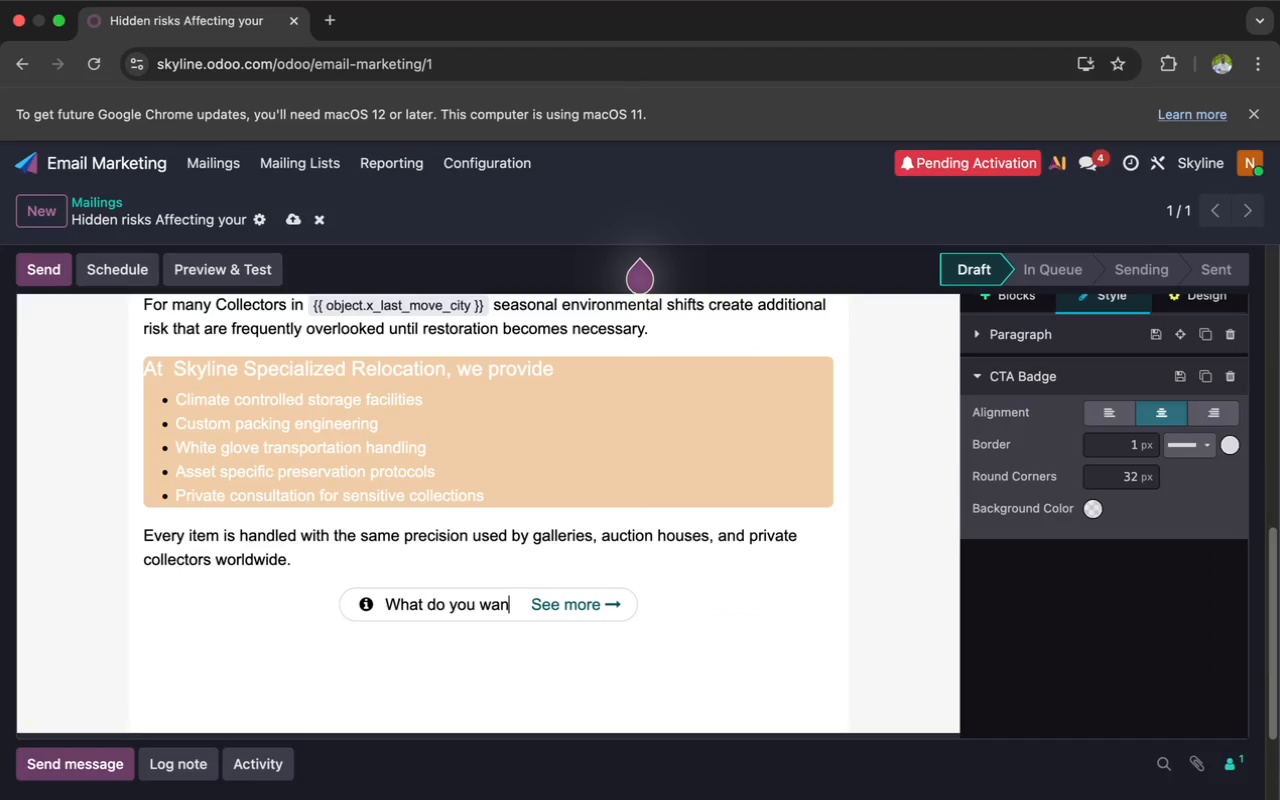 
key(Backspace)
 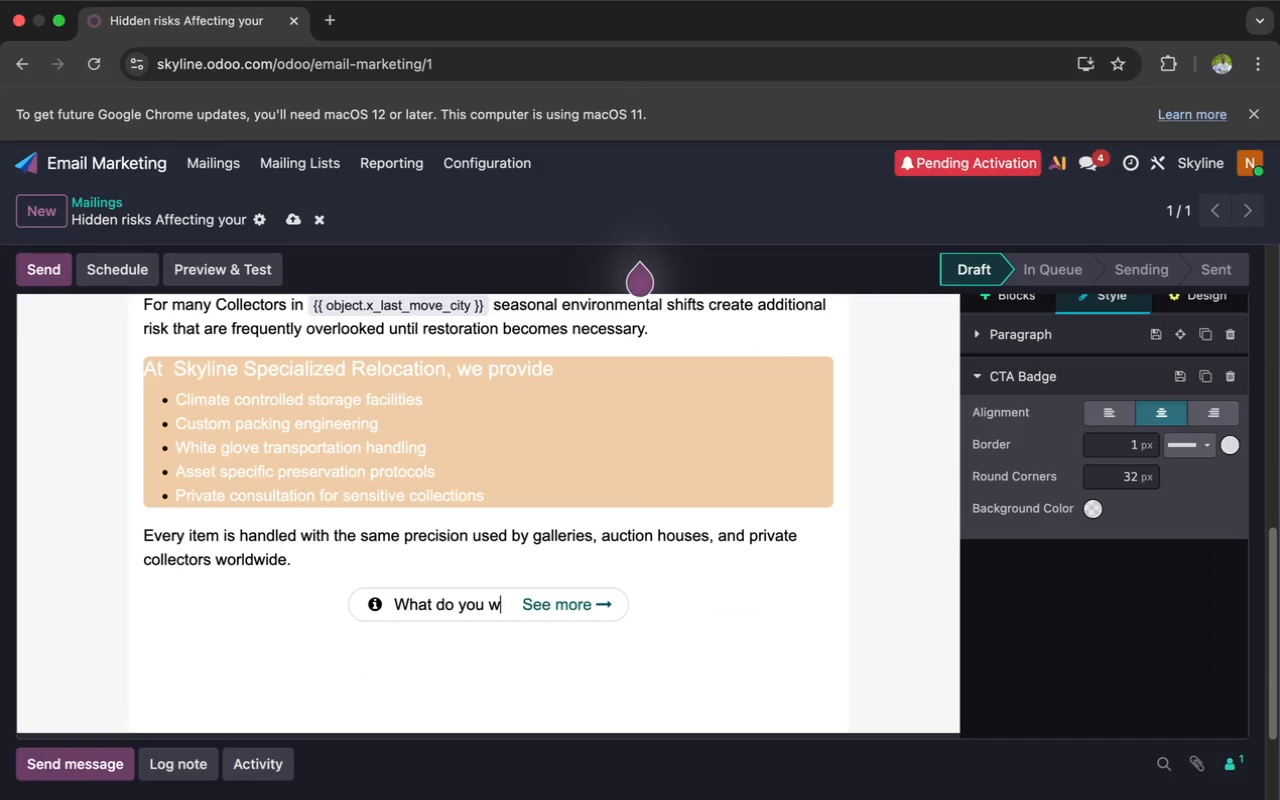 
key(Backspace)
 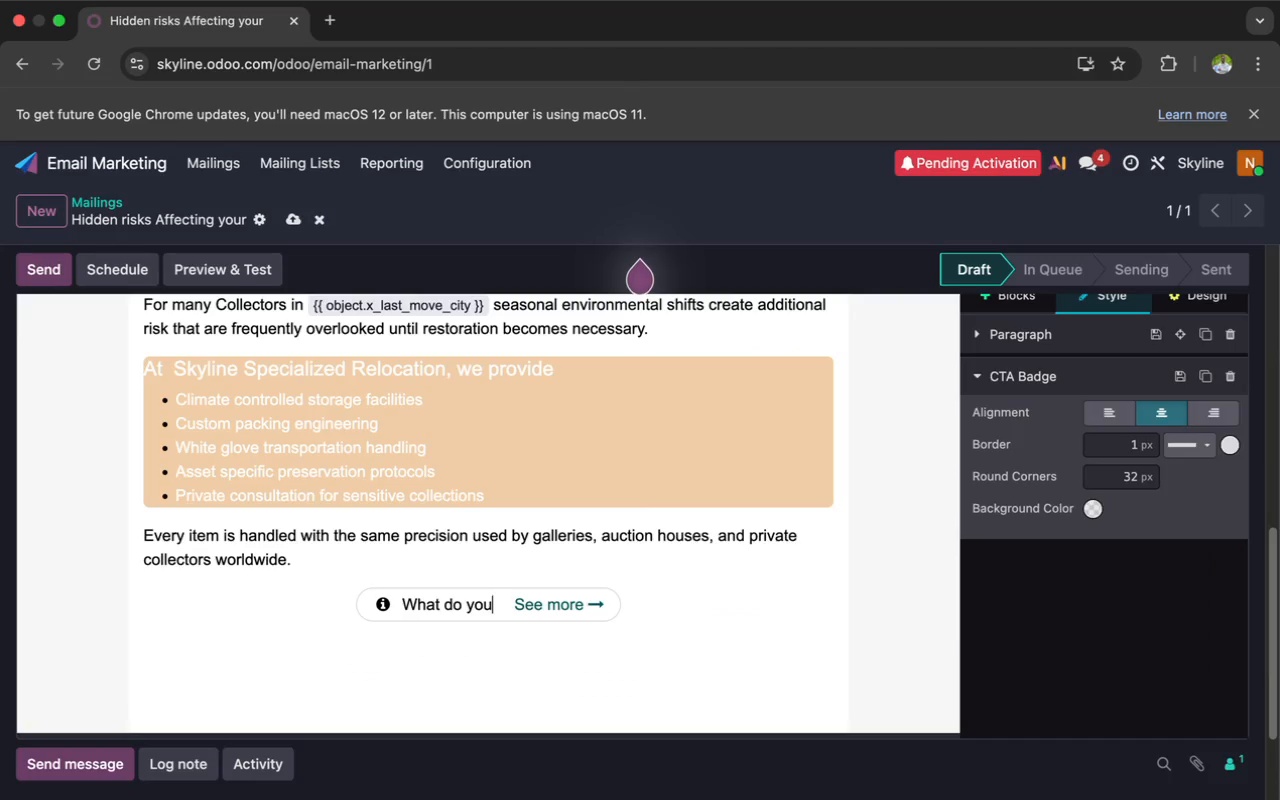 
key(Backspace)
 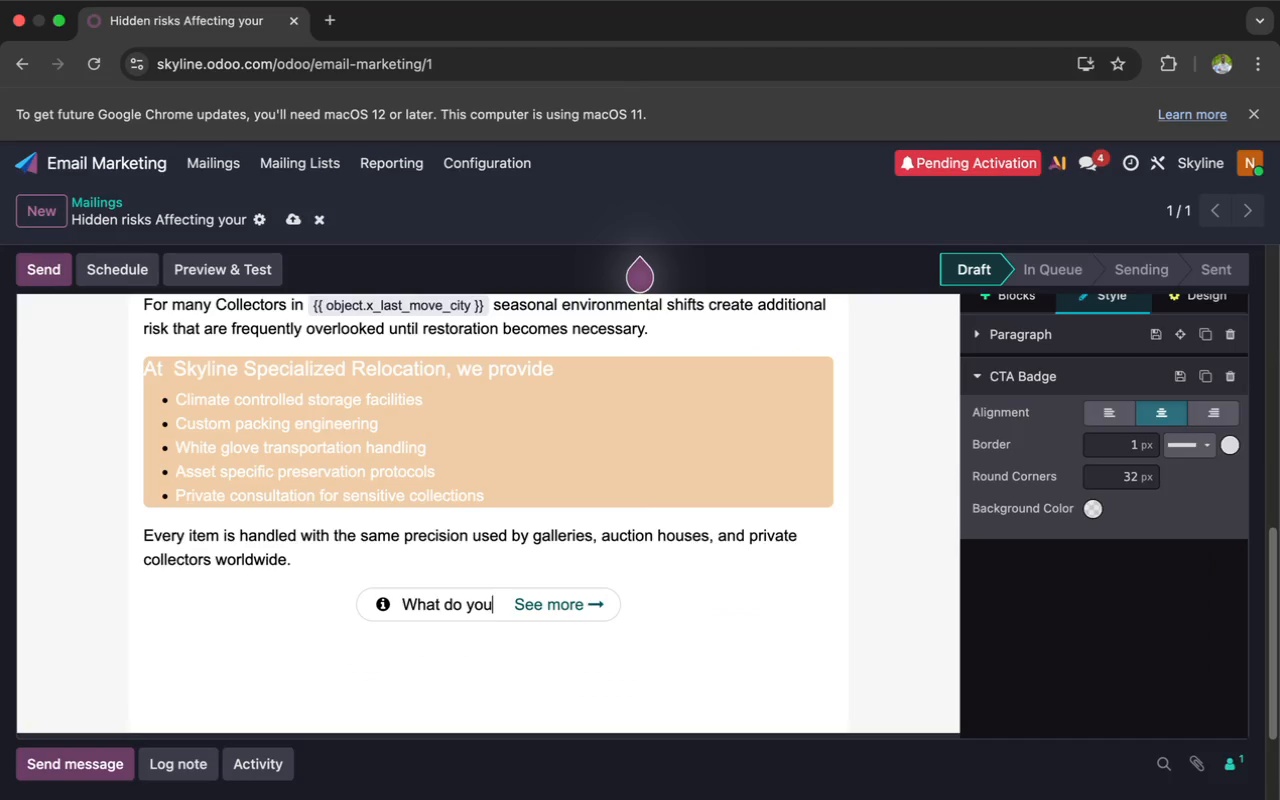 
key(Backspace)
 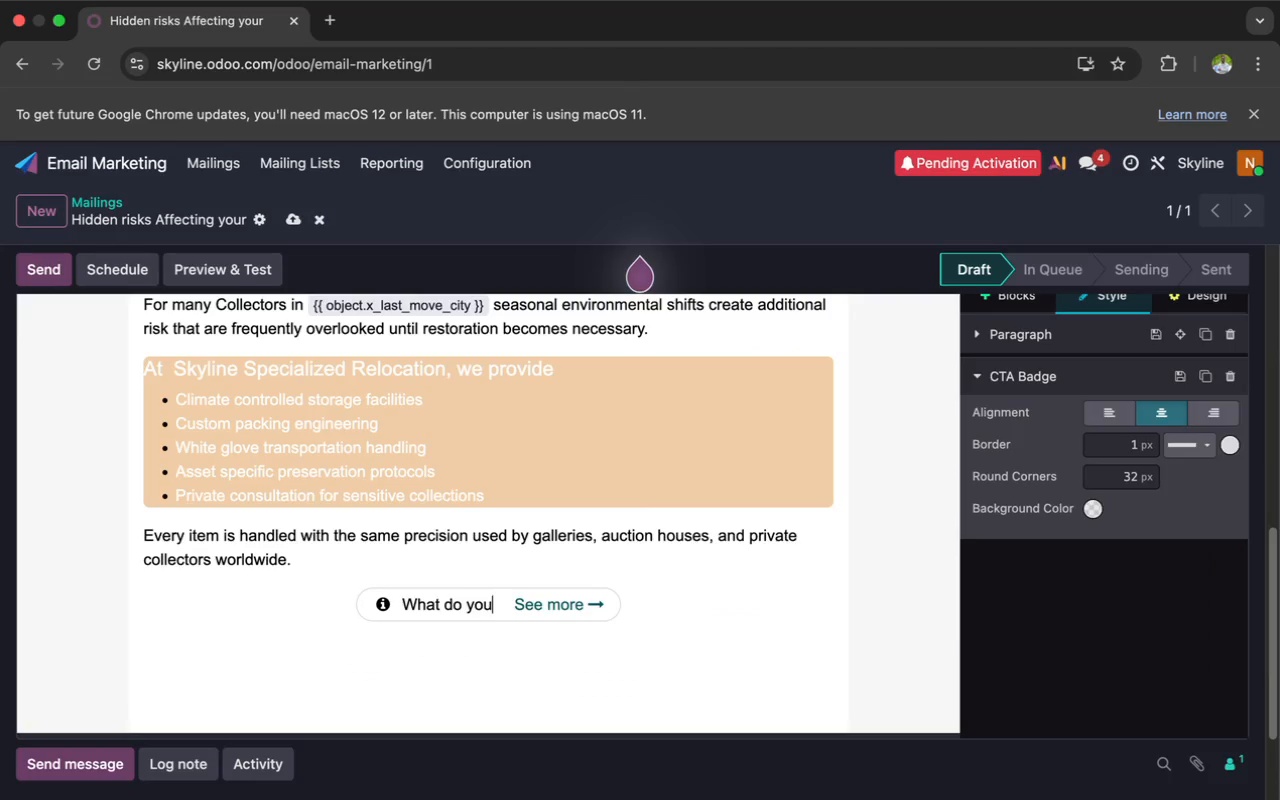 
key(Backspace)
 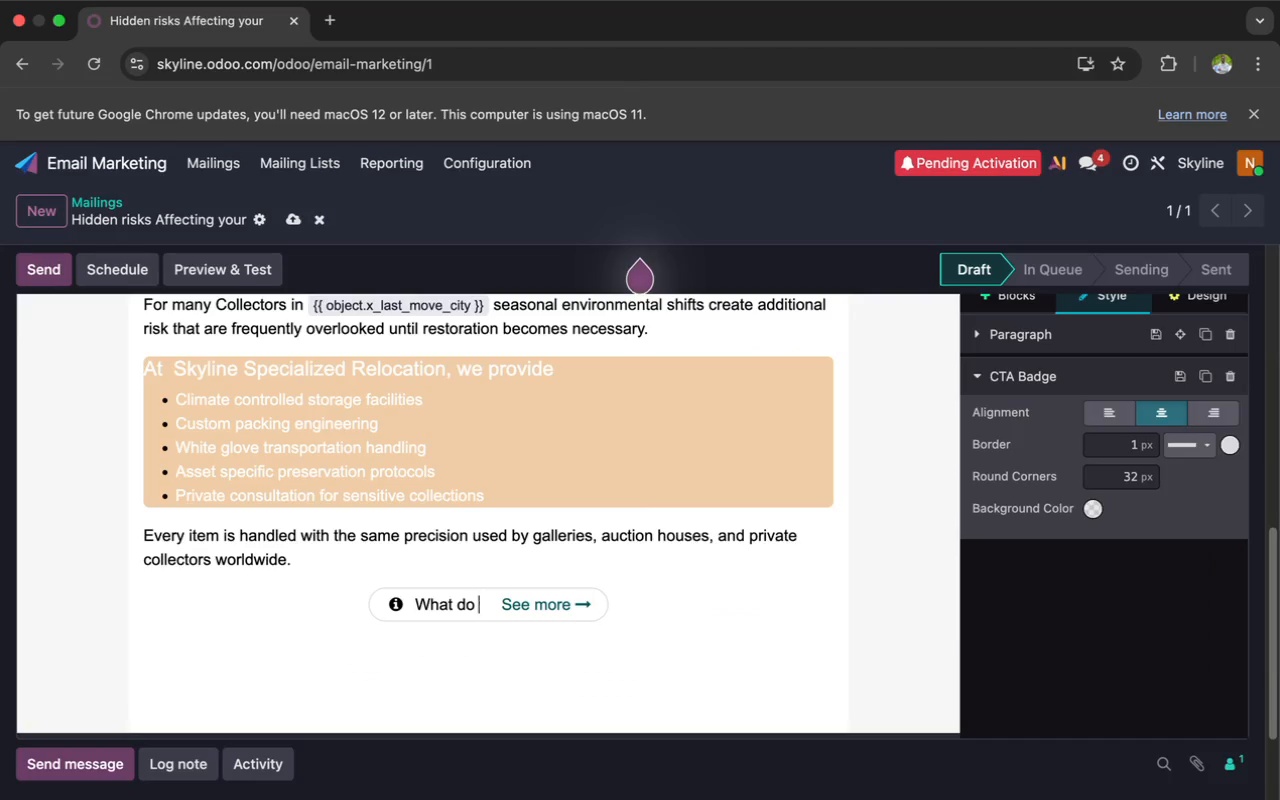 
key(Backspace)
 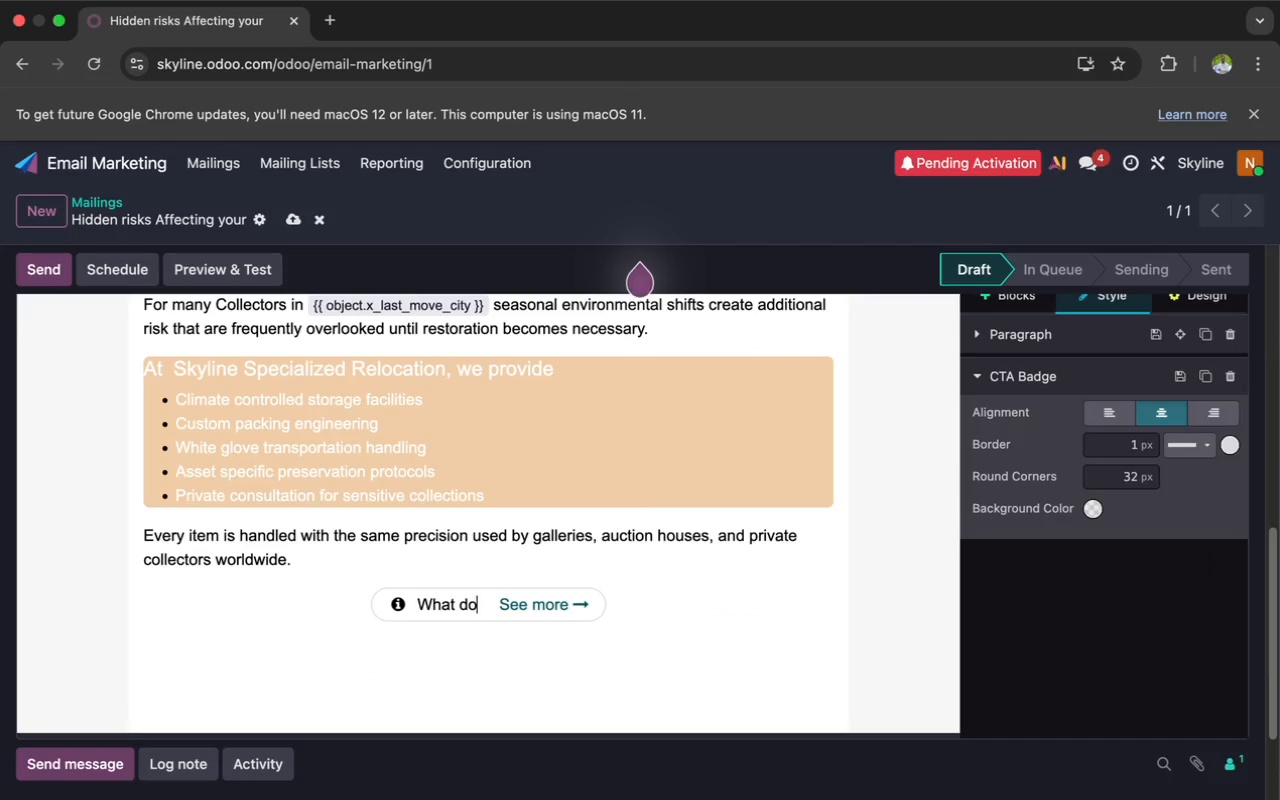 
key(Backspace)
 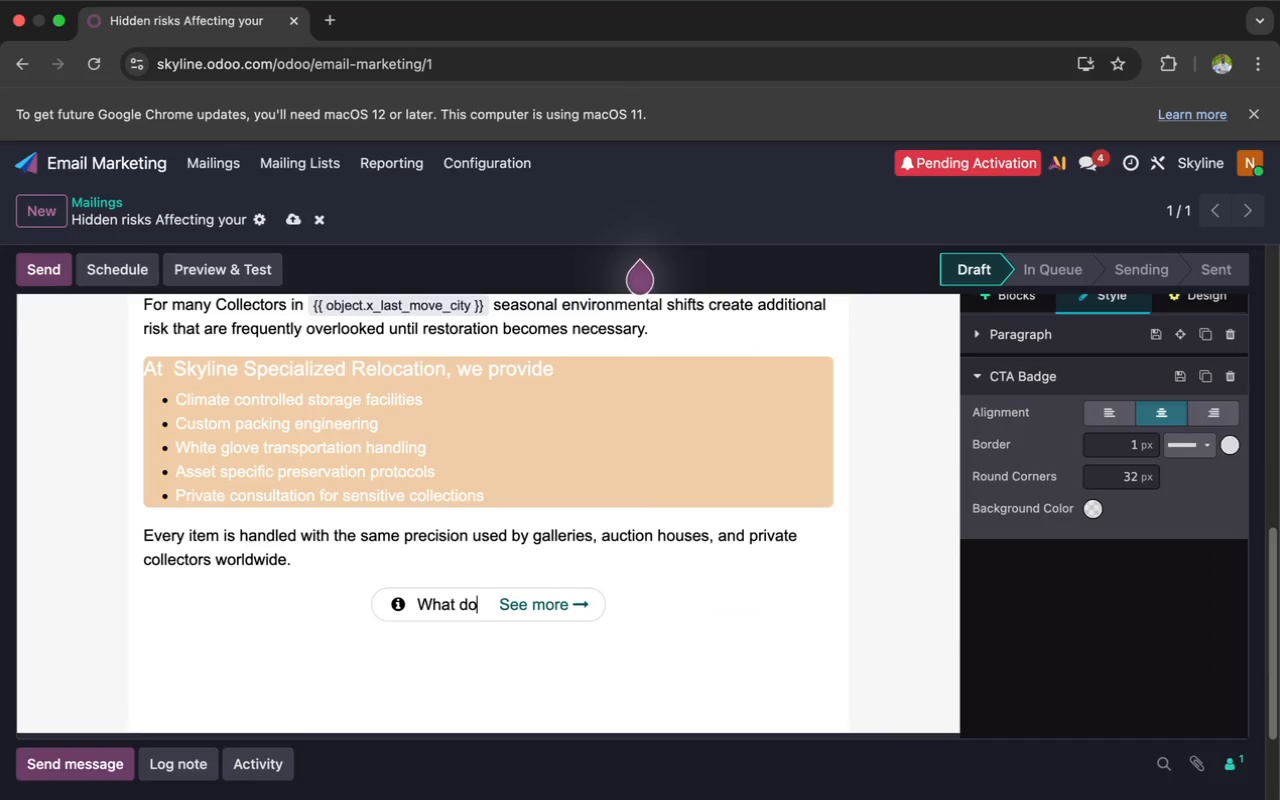 
key(Backspace)
 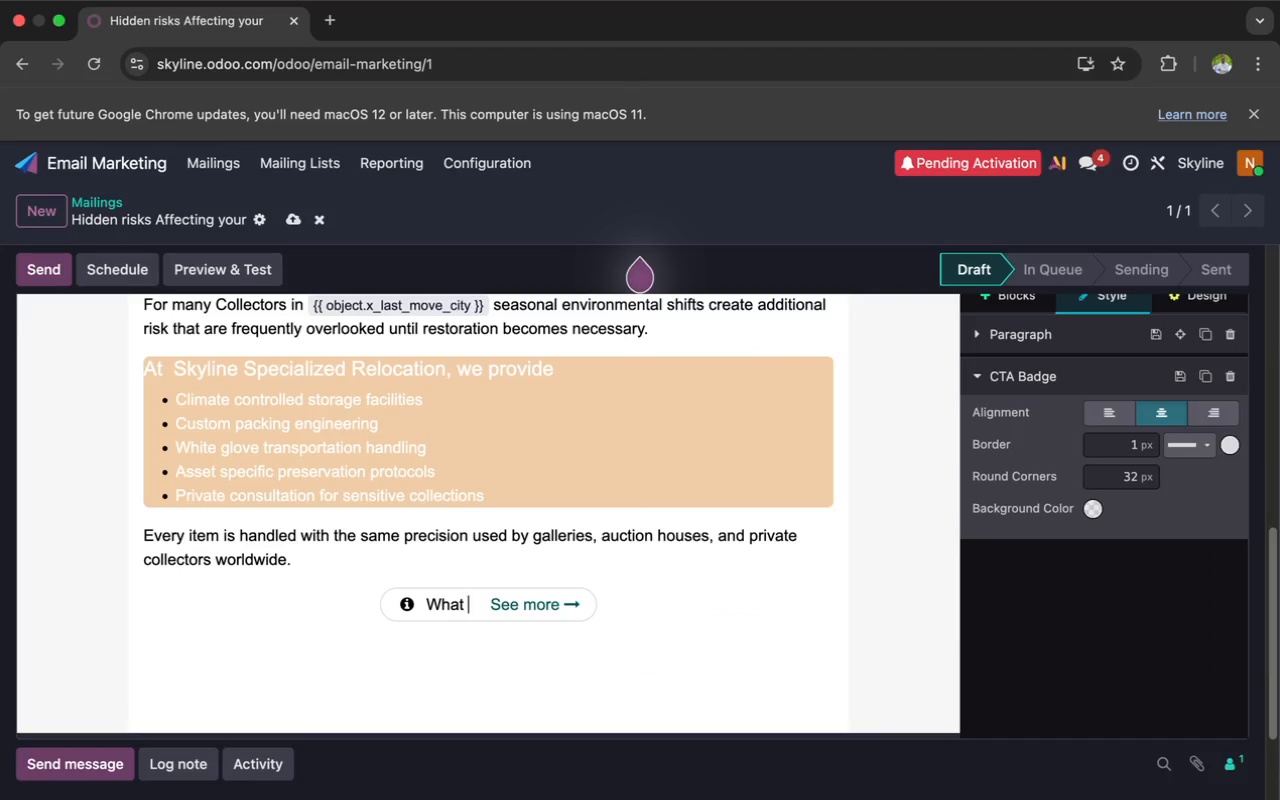 
key(Backspace)
 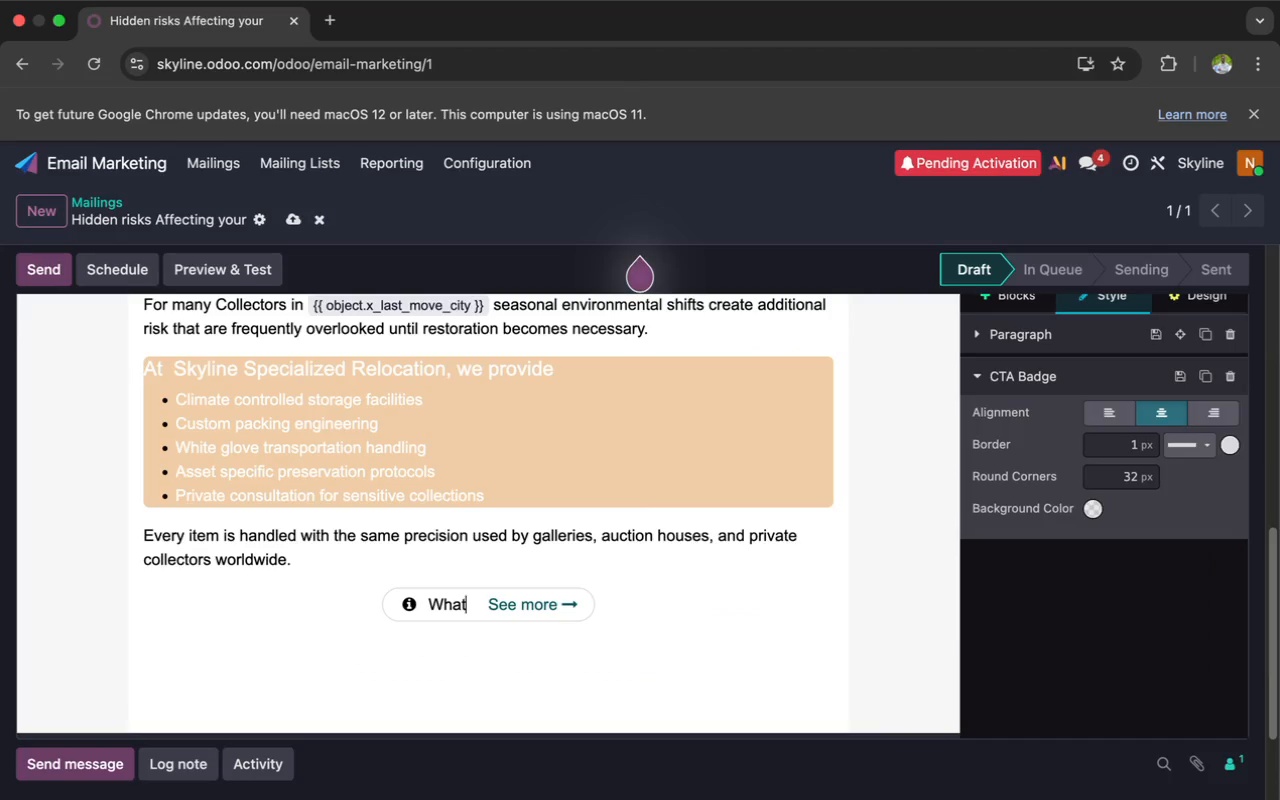 
key(Backspace)
 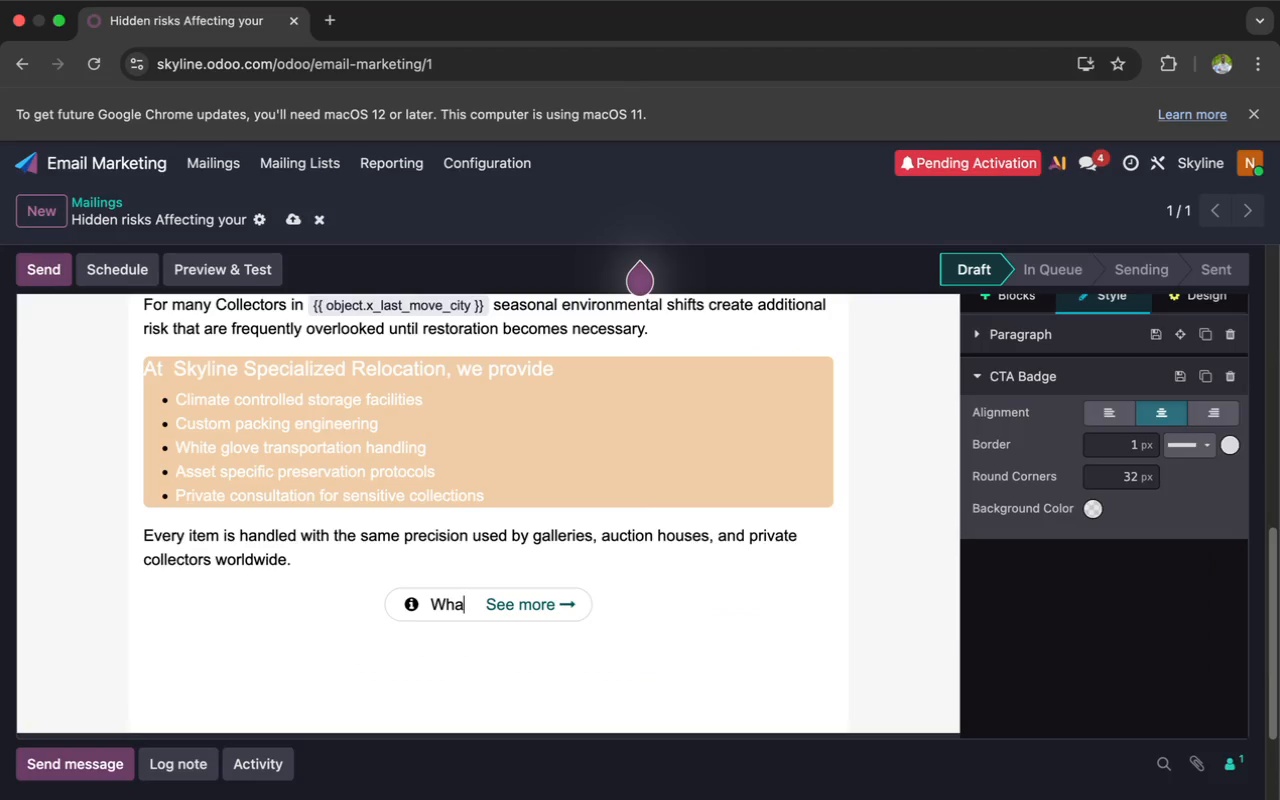 
key(Backspace)
 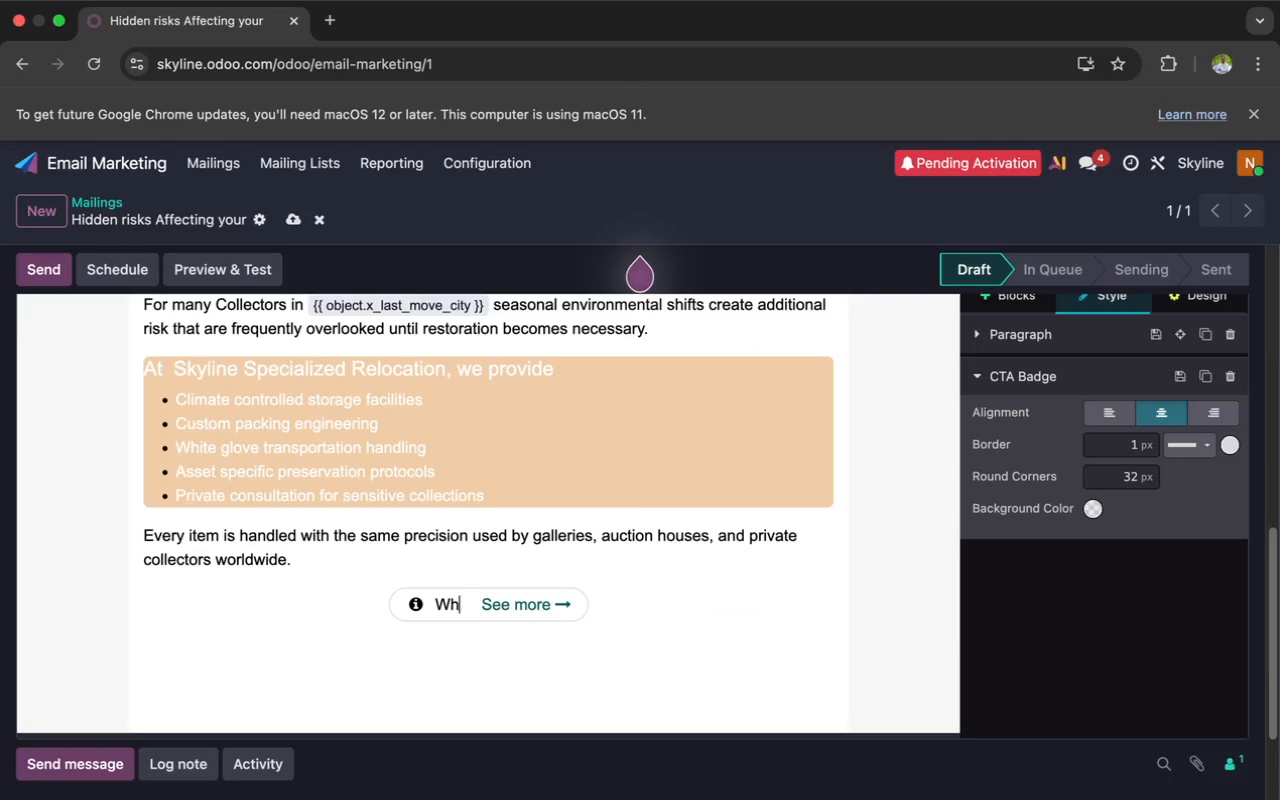 
key(Backspace)
 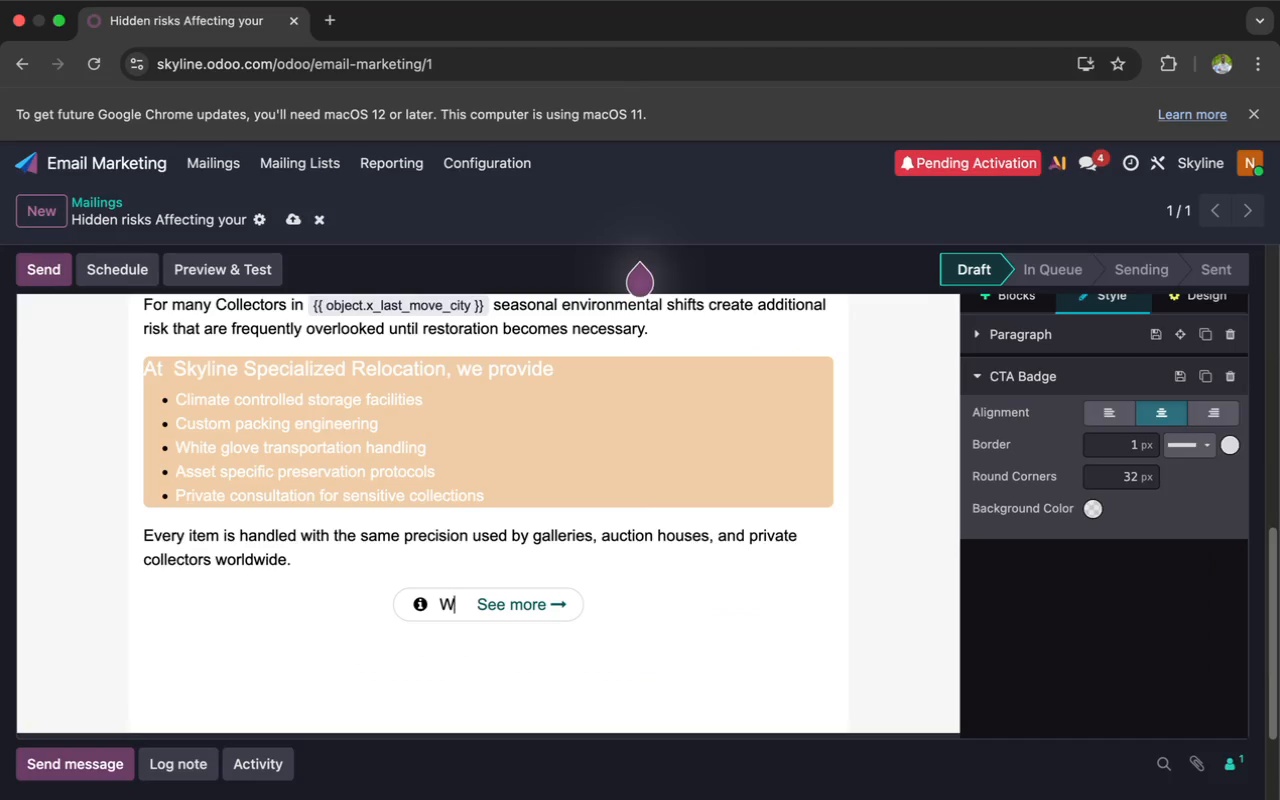 
key(Backspace)
 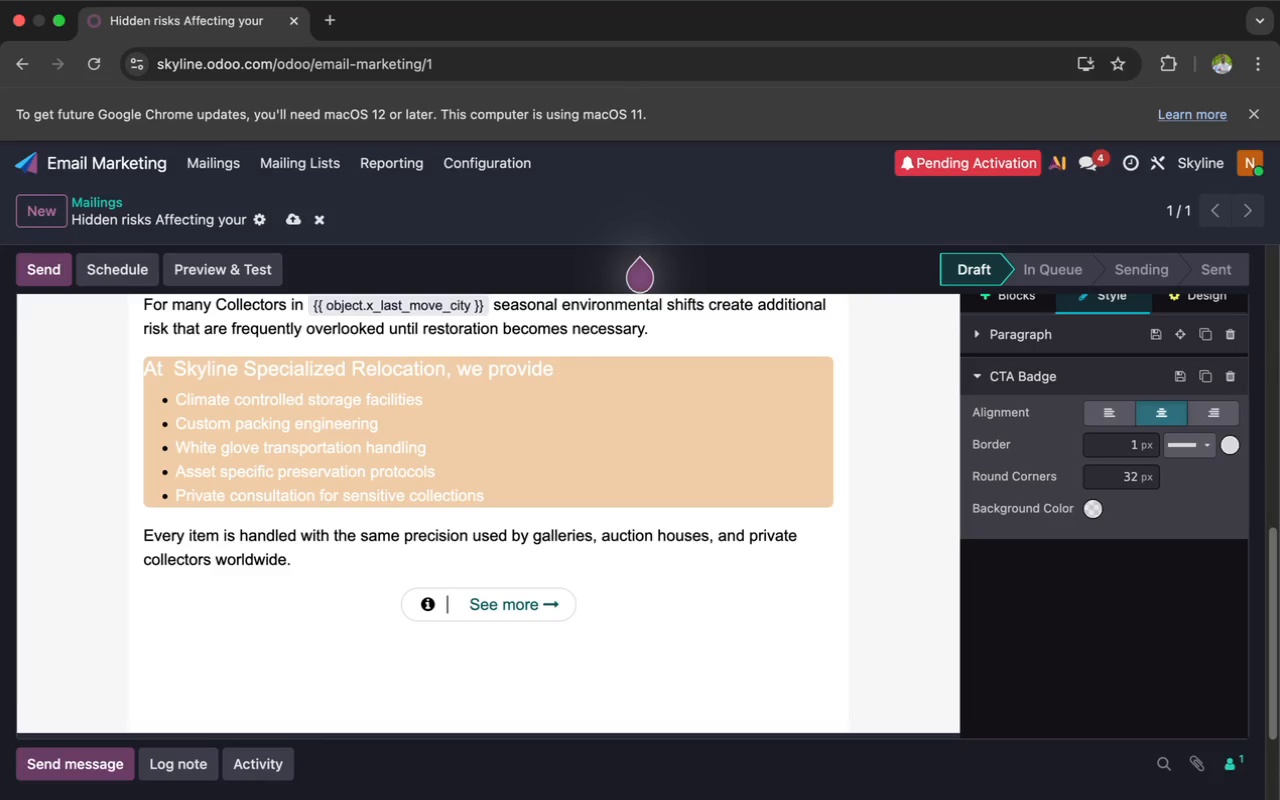 
wait(11.05)
 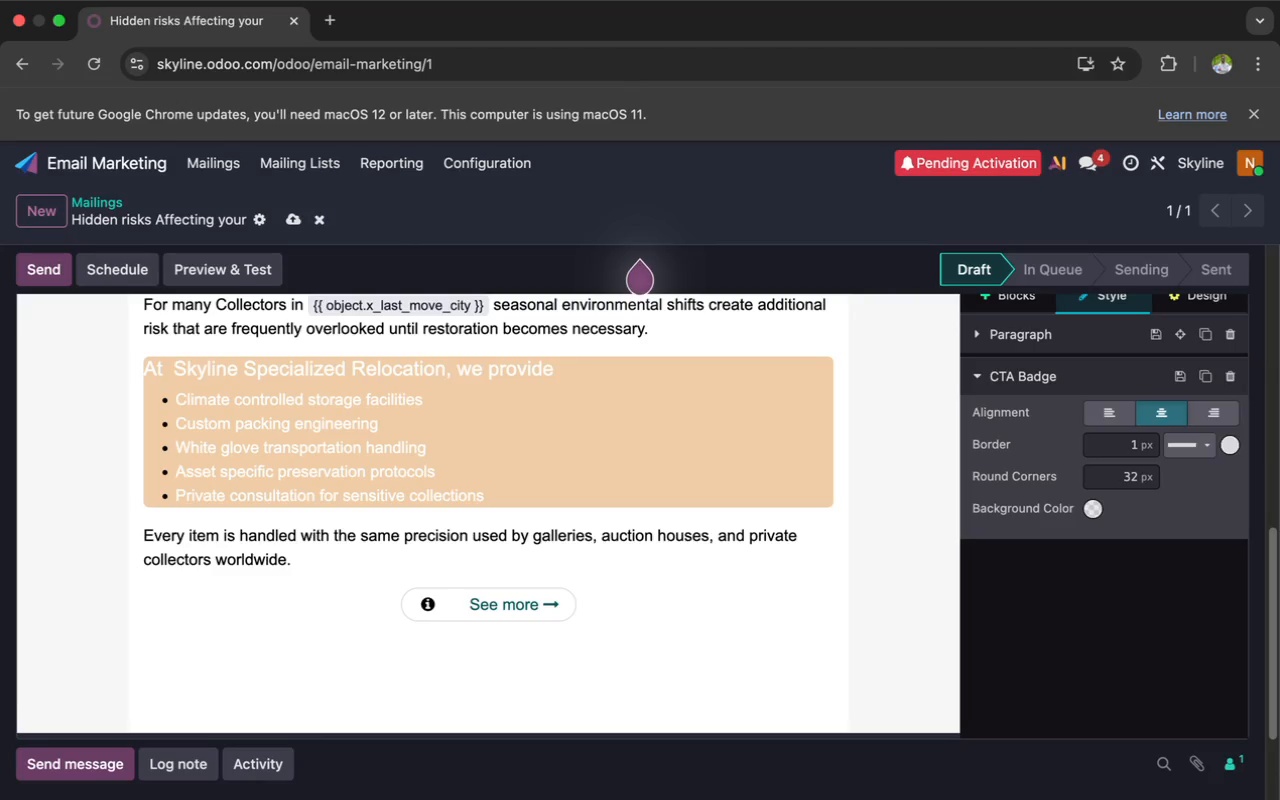 
type(Explo)
 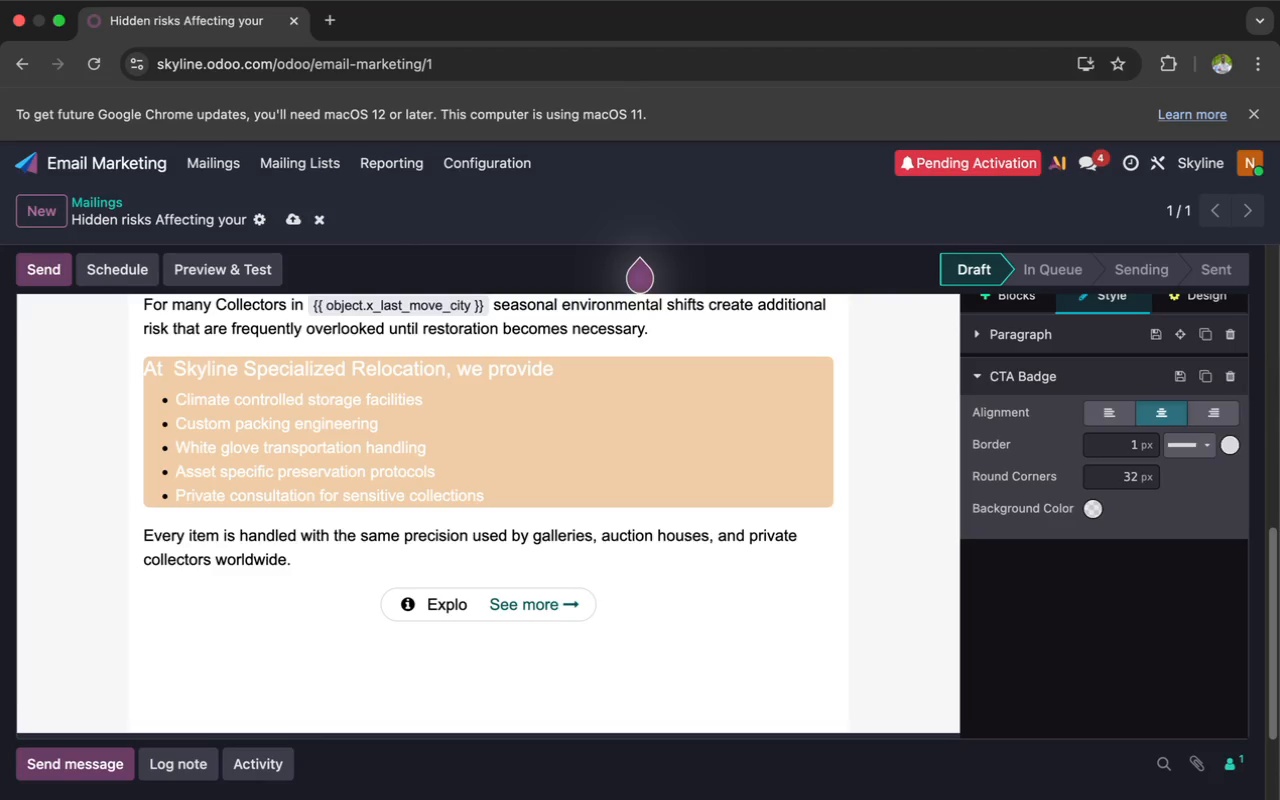 
wait(5.42)
 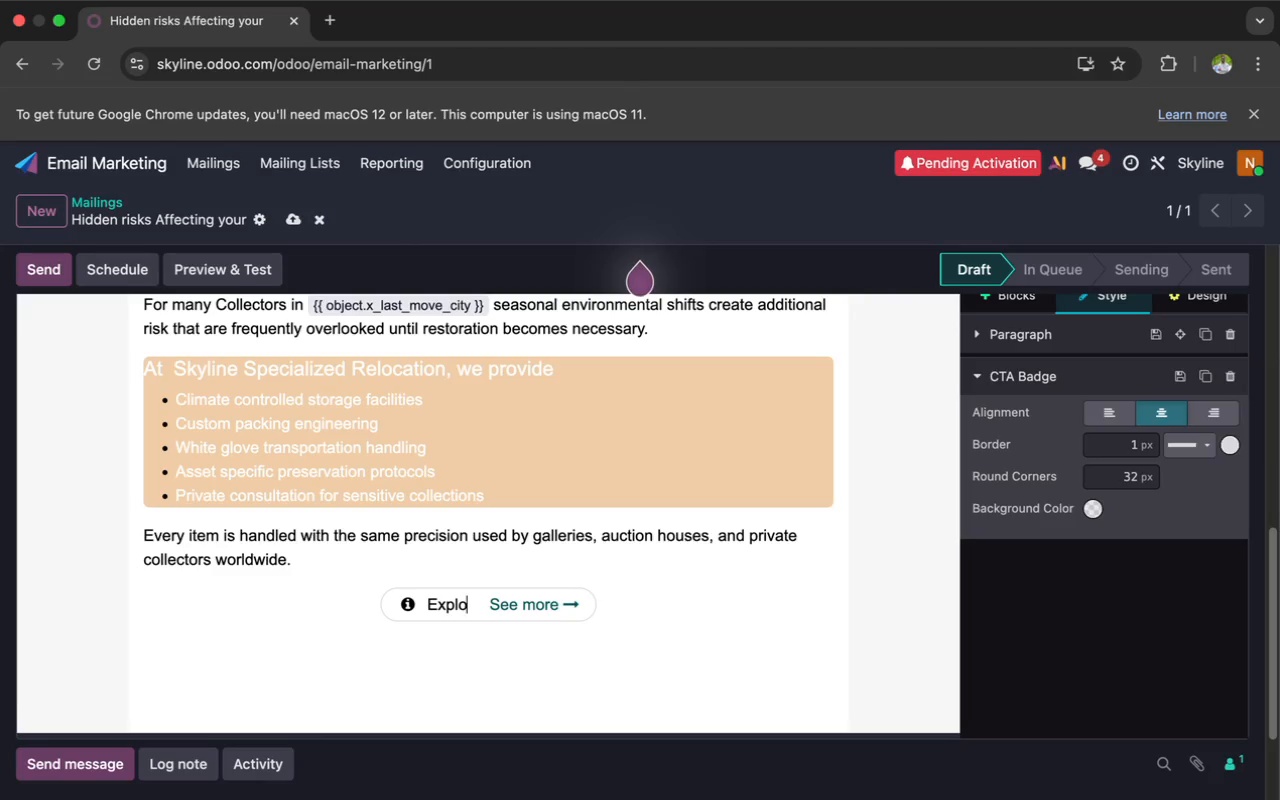 
type(re Asset Protection )
 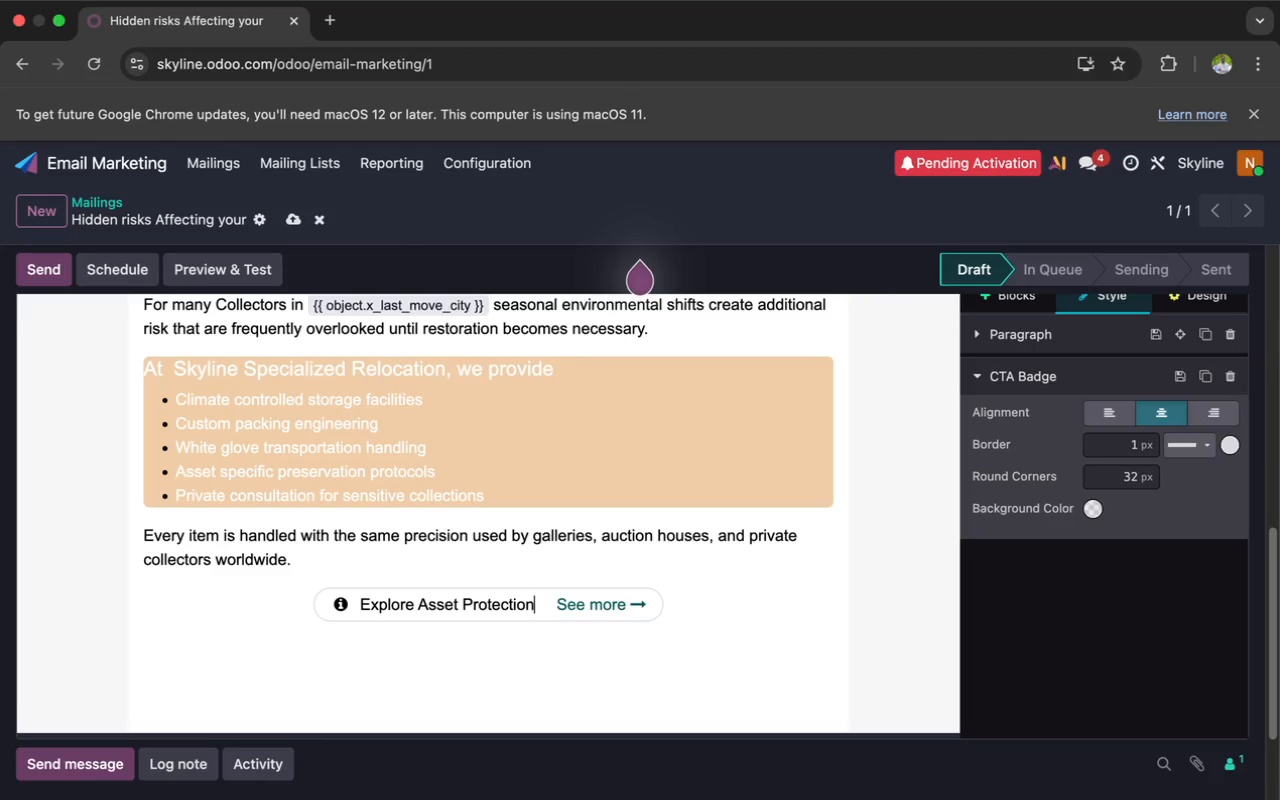 
type(Services)
 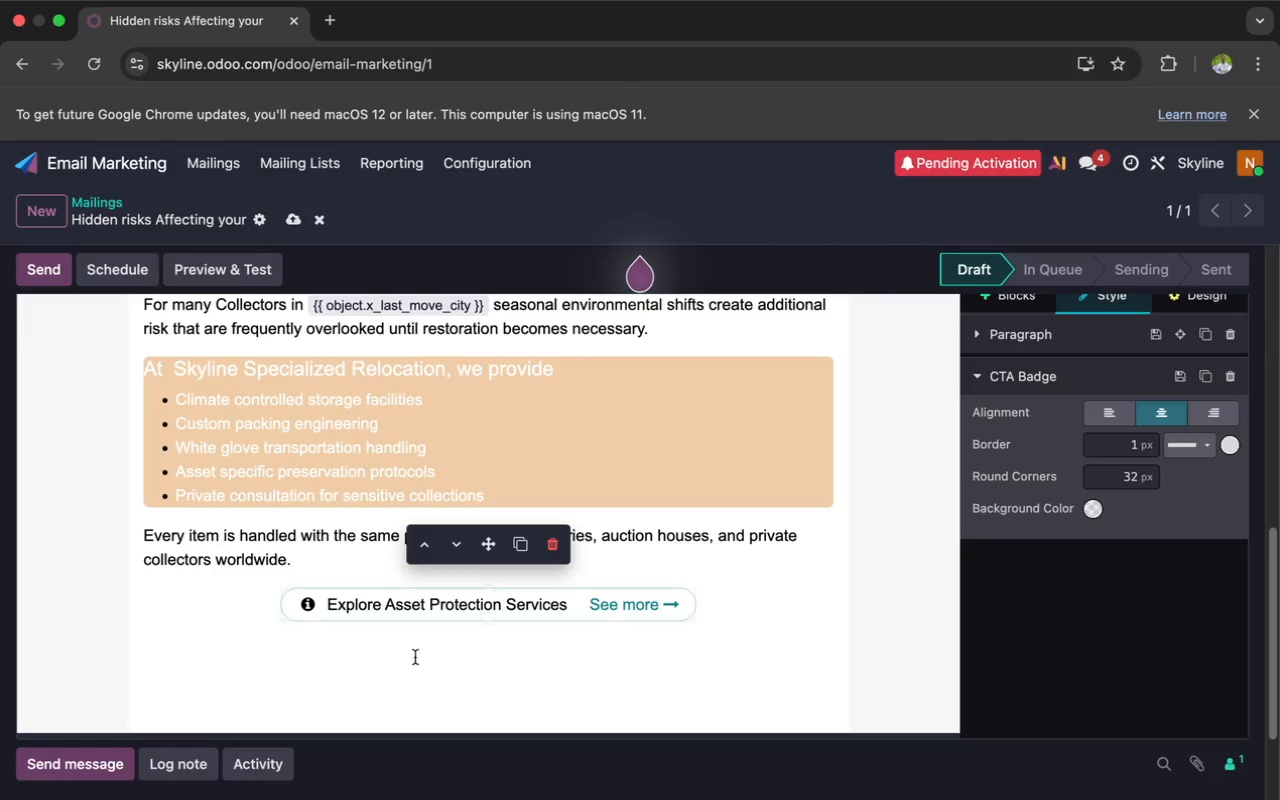 
left_click([336, 645])
 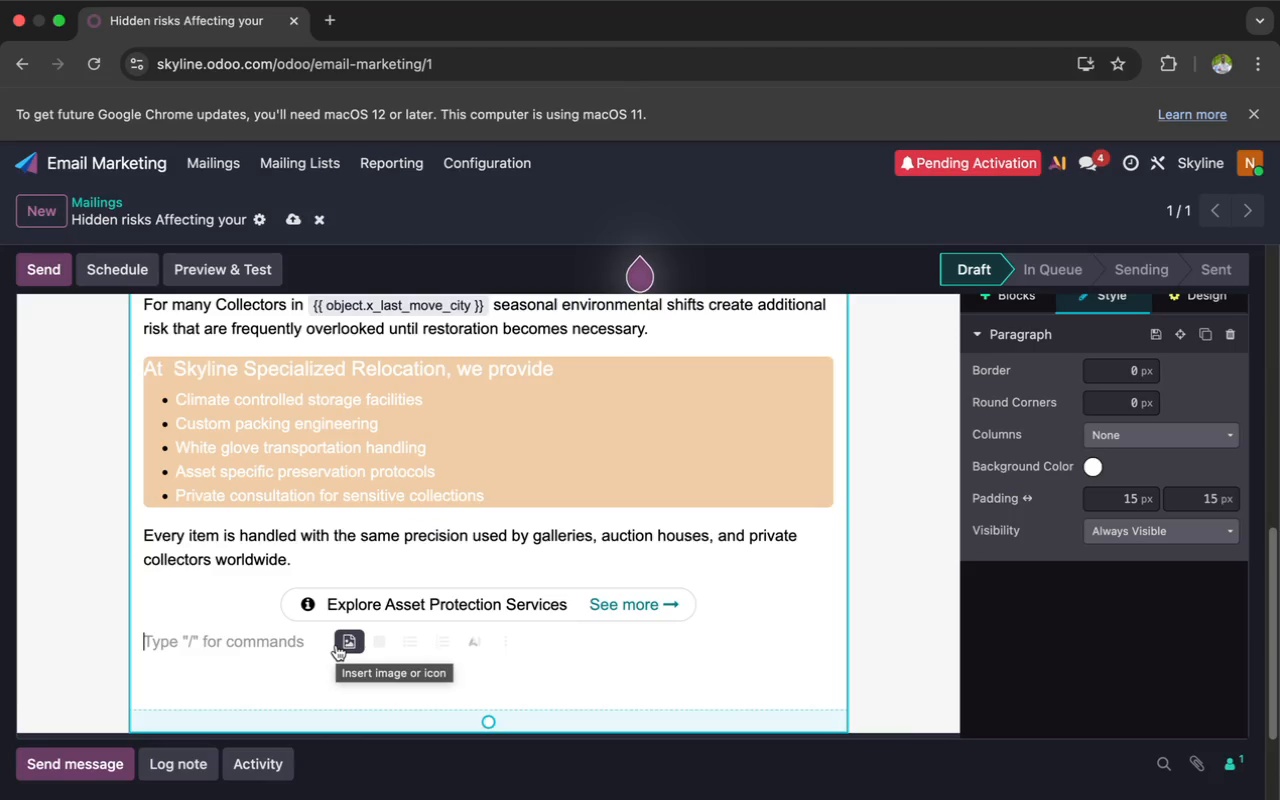 
wait(7.28)
 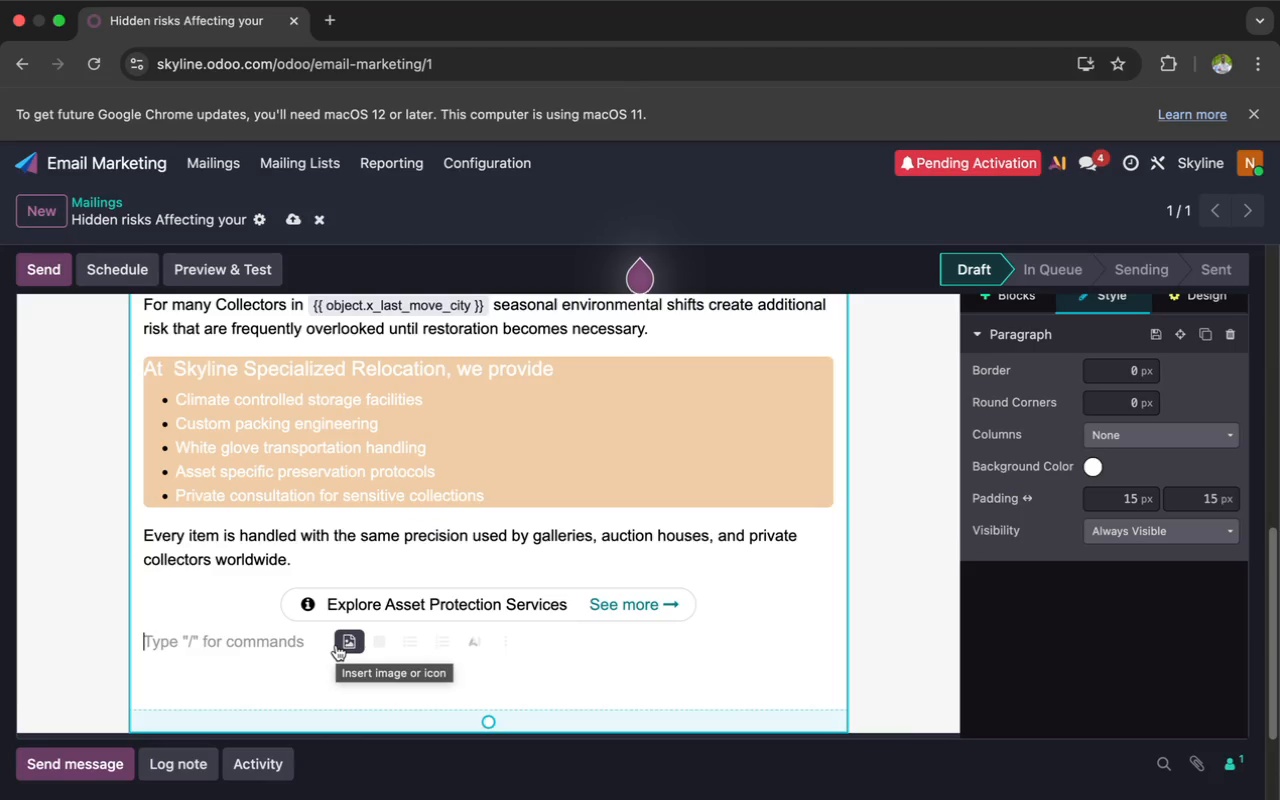 
scroll: coordinate [336, 645], scroll_direction: up, amount: 20.0
 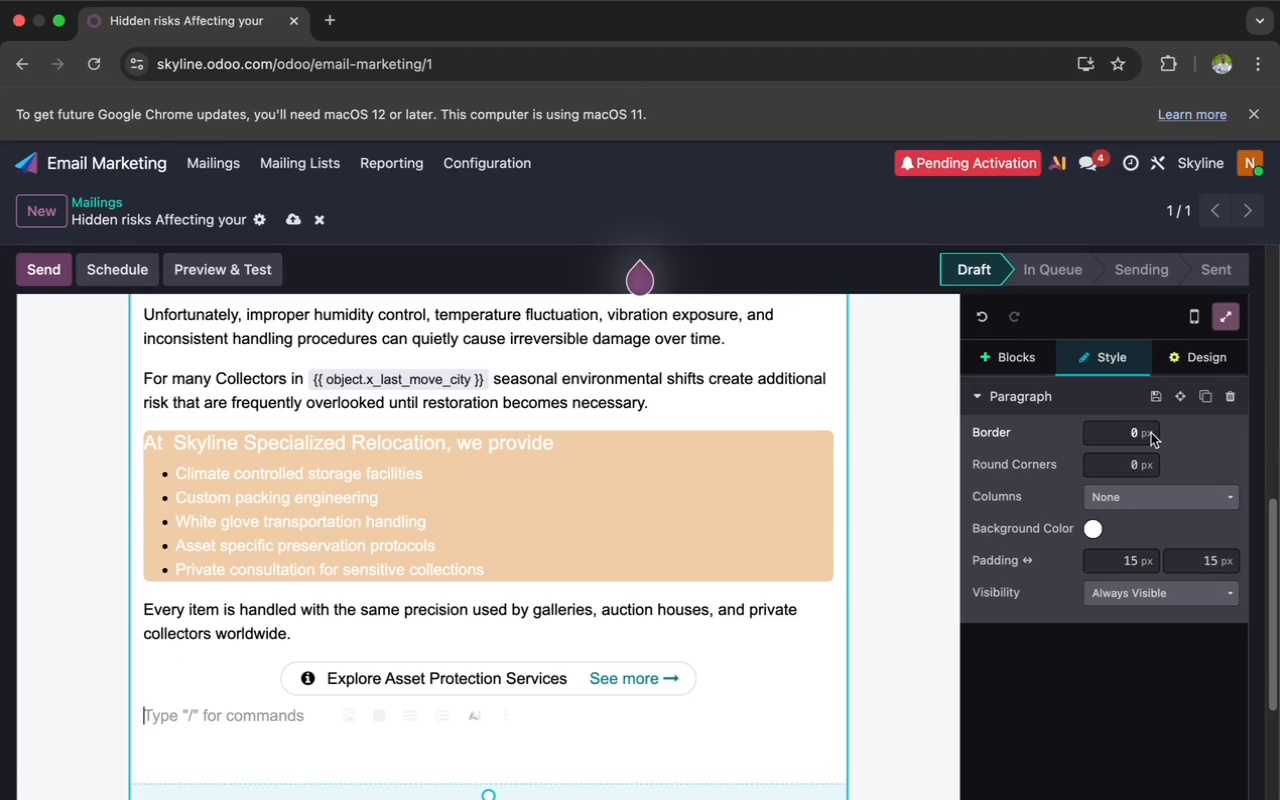 
left_click([1010, 354])
 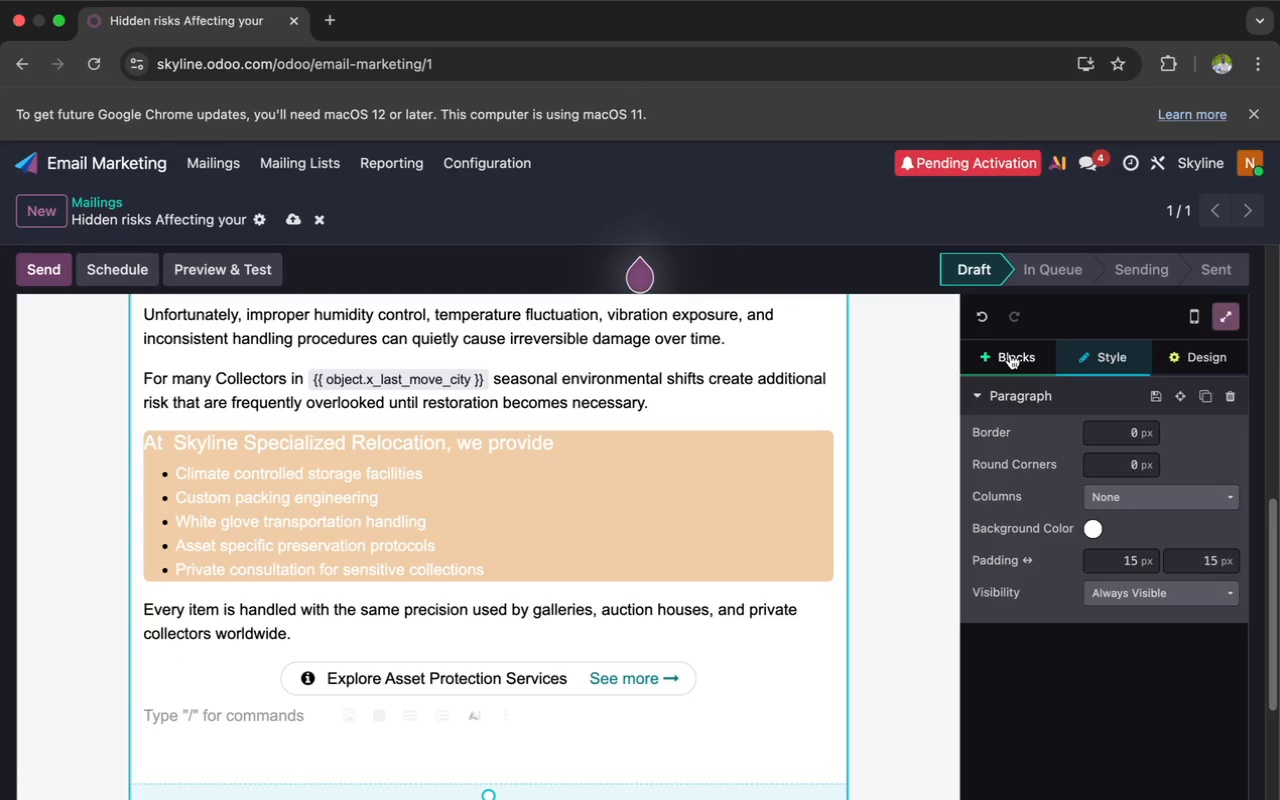 
mouse_move([1004, 364])
 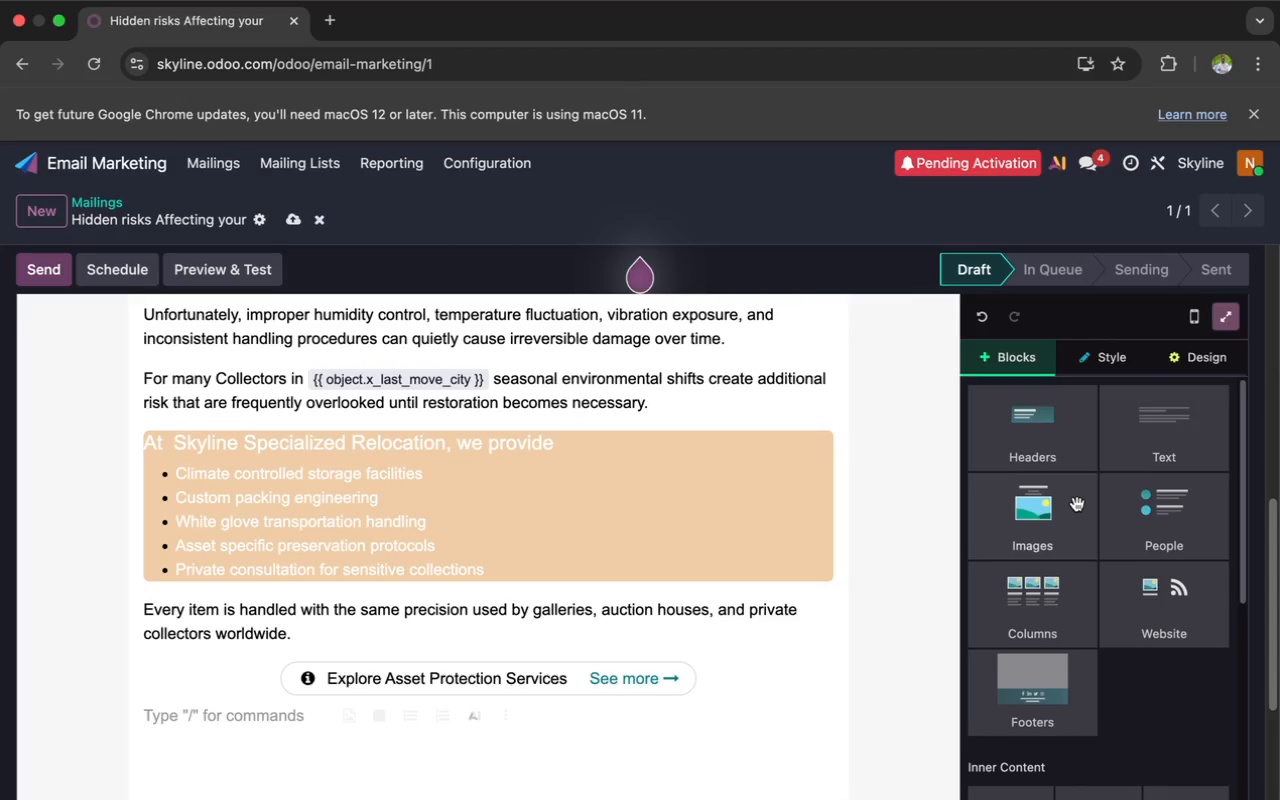 
scroll: coordinate [1077, 504], scroll_direction: down, amount: 15.0
 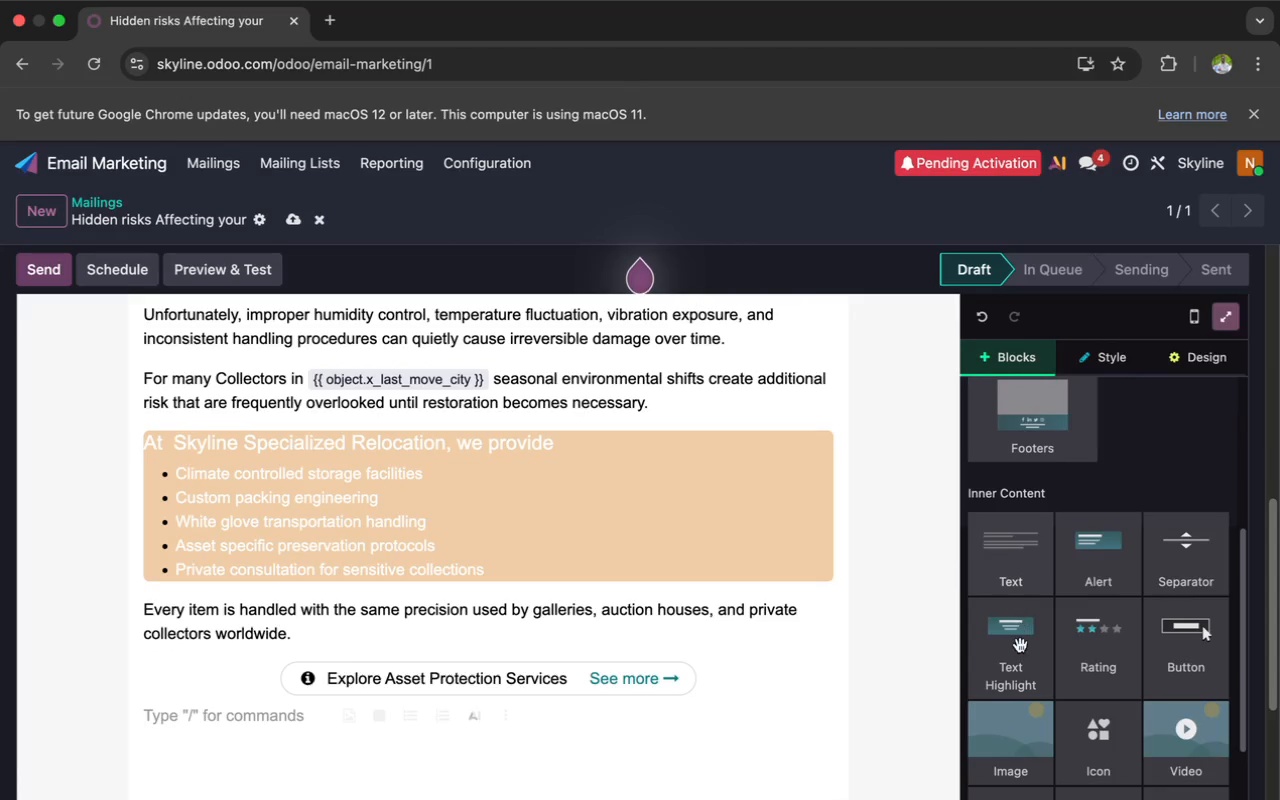 
left_click_drag(start_coordinate=[1022, 649], to_coordinate=[774, 717])
 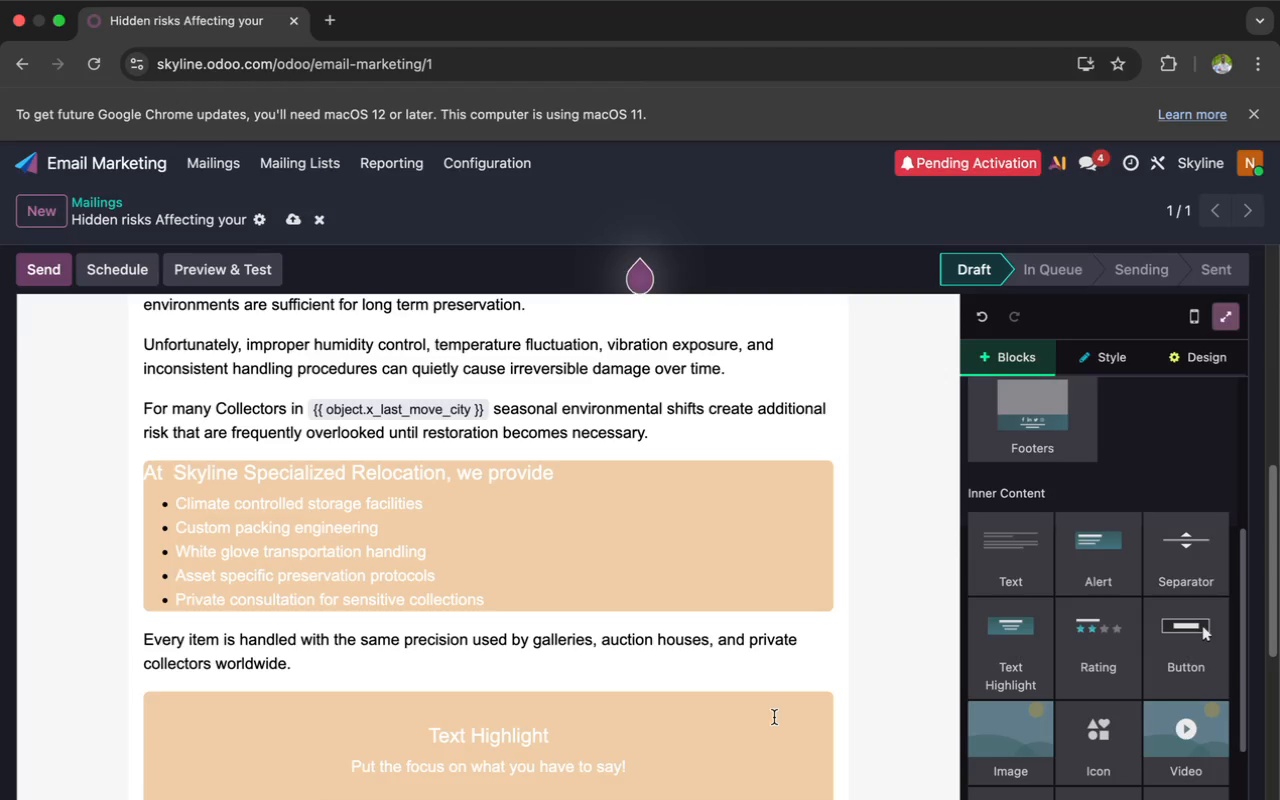 
scroll: coordinate [774, 717], scroll_direction: down, amount: 18.0
 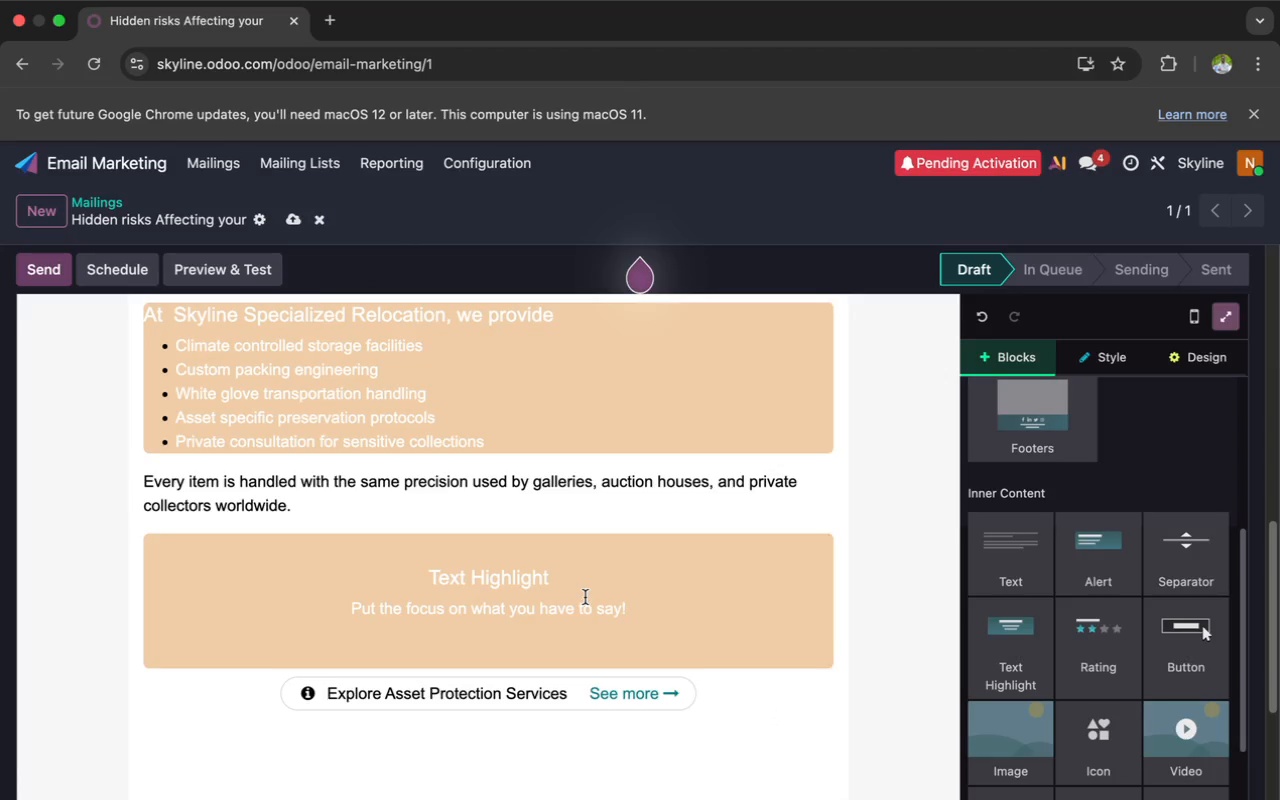 
left_click([585, 597])
 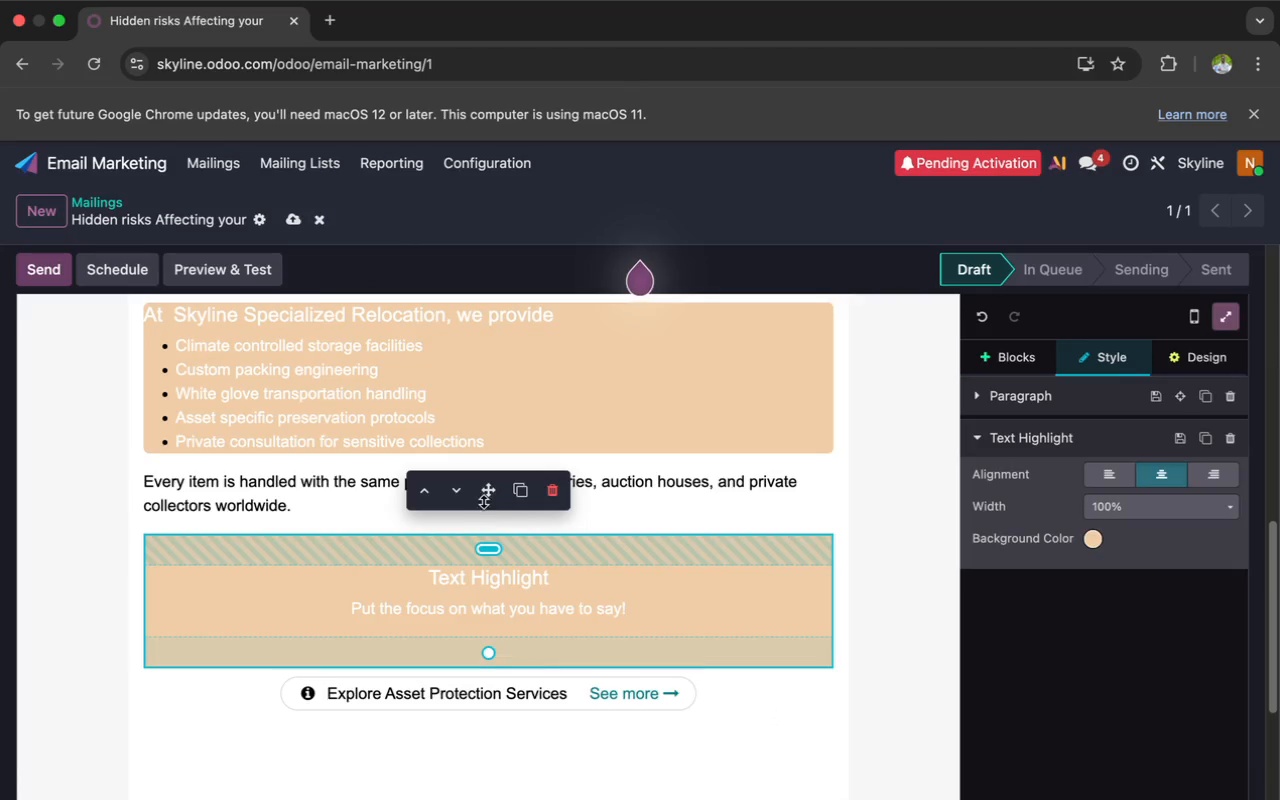 
left_click_drag(start_coordinate=[486, 486], to_coordinate=[490, 707])
 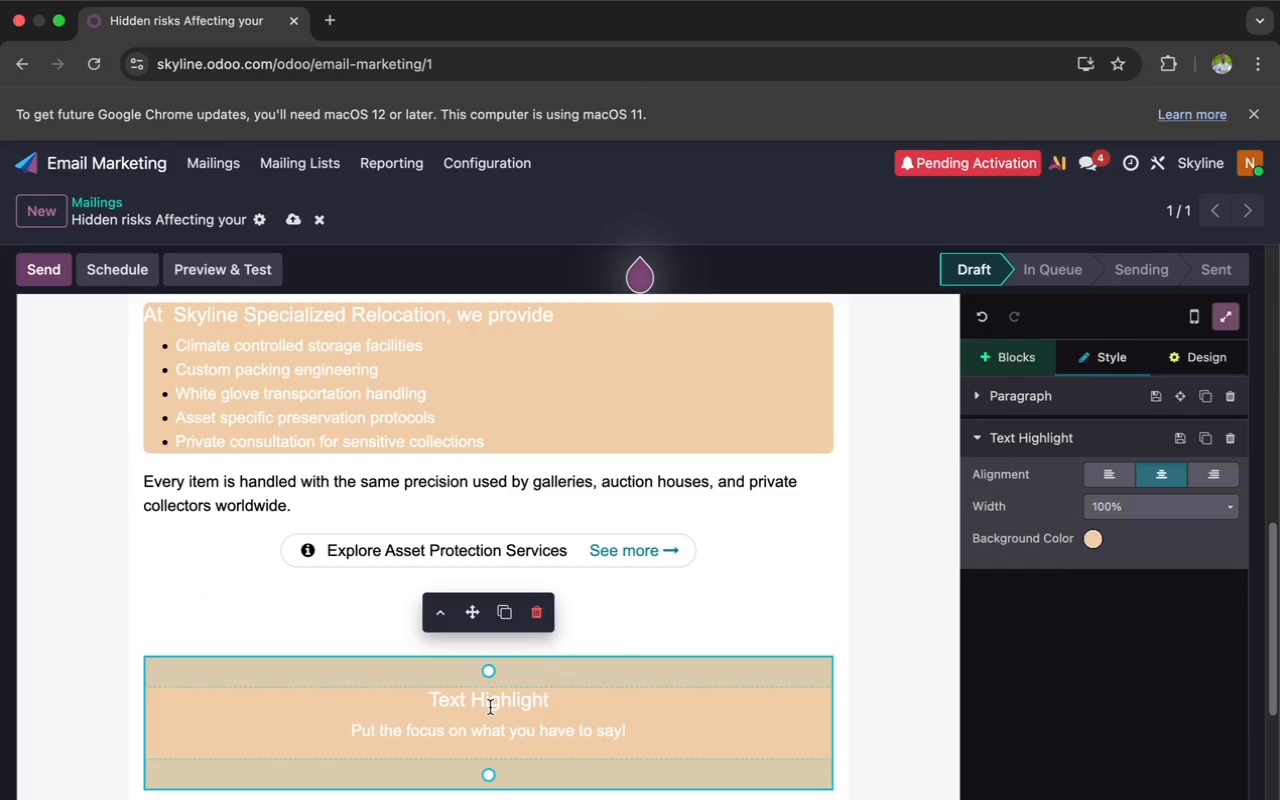 
scroll: coordinate [490, 707], scroll_direction: down, amount: 10.0
 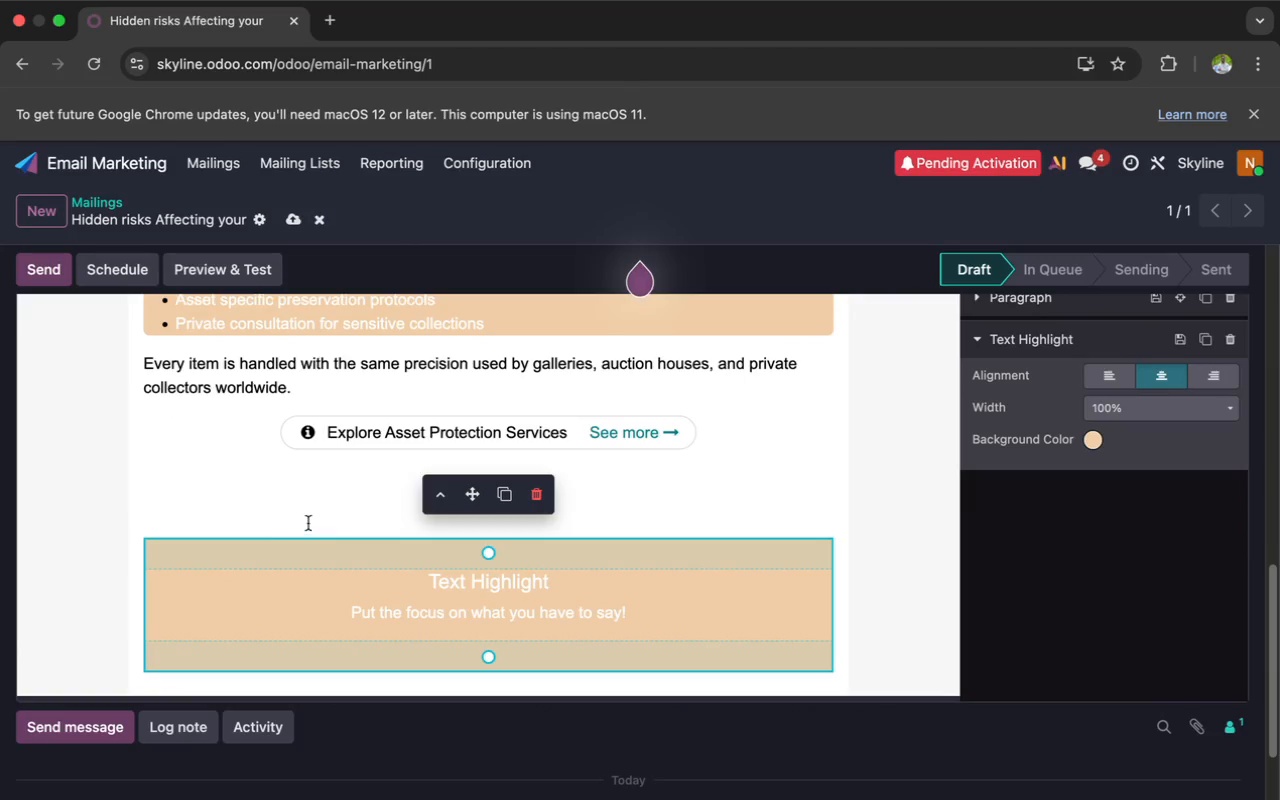 
left_click([287, 514])
 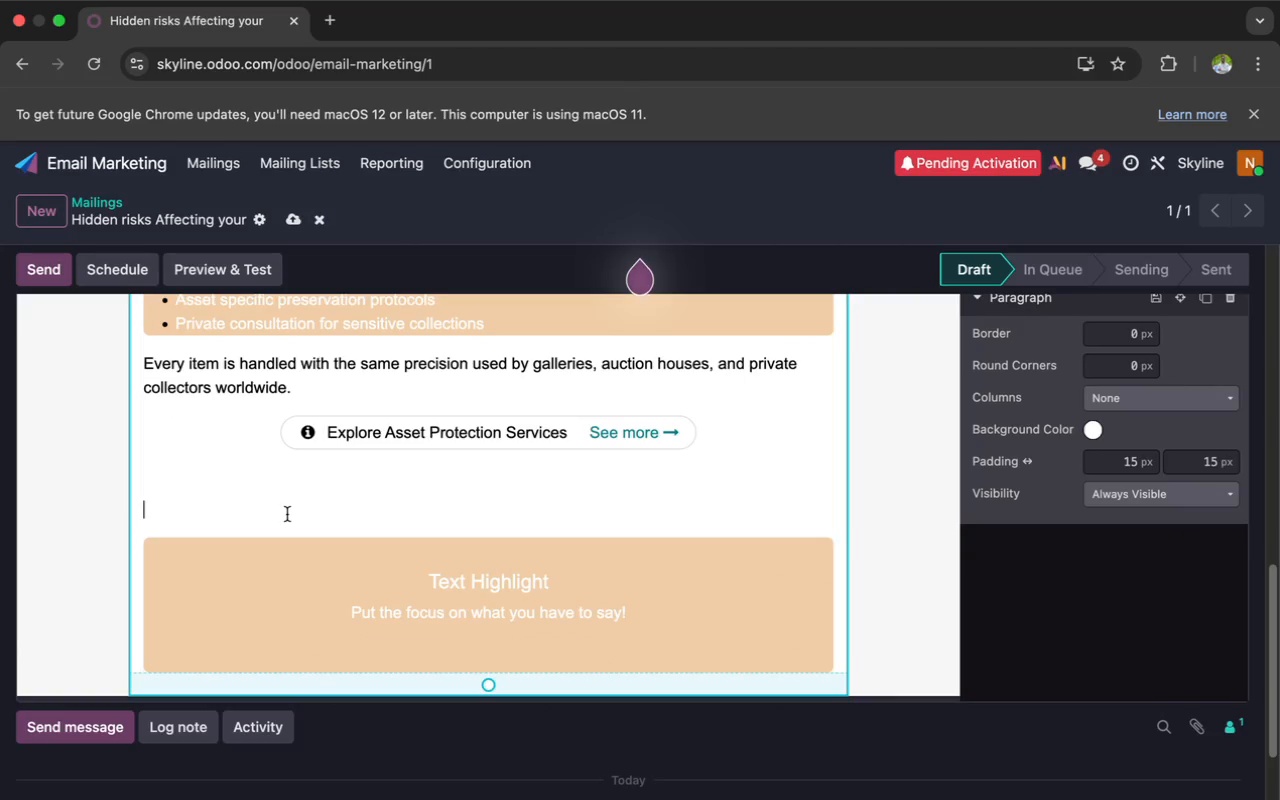 
key(Backspace)
 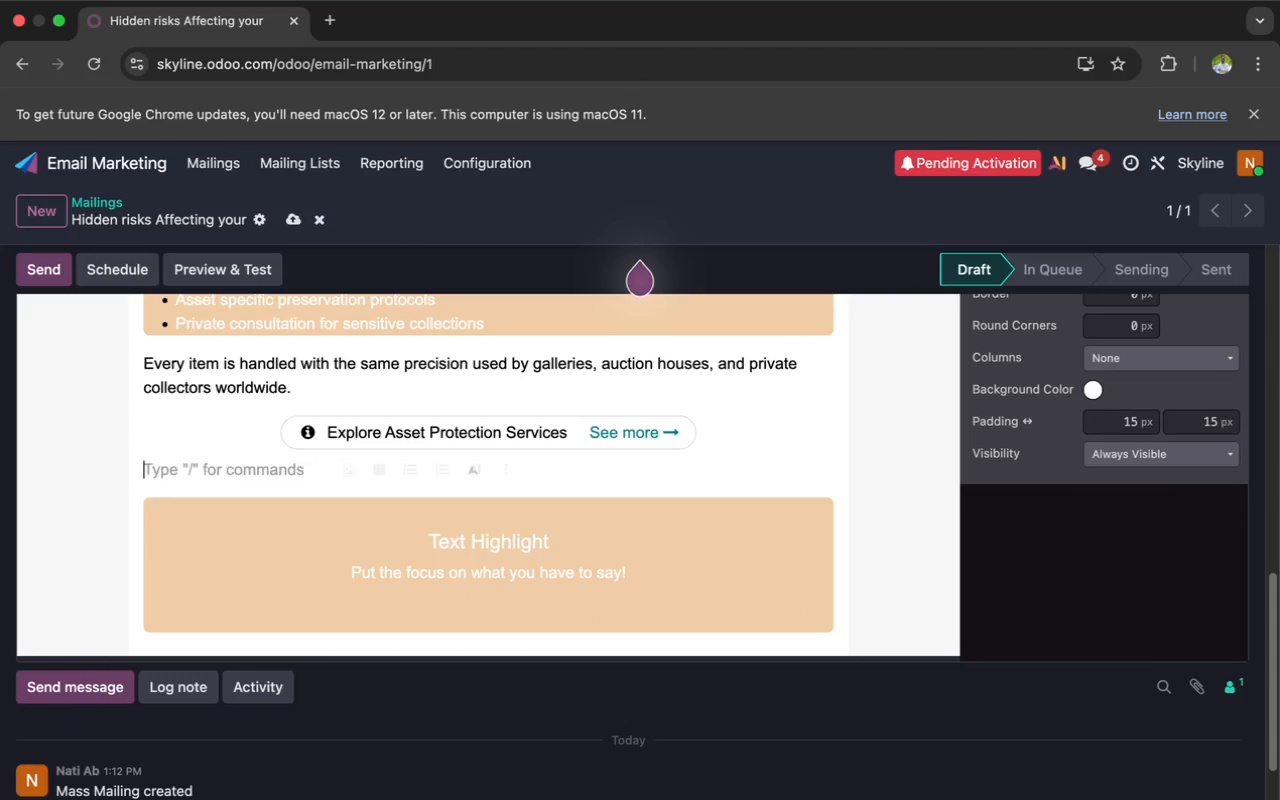 
key(Backspace)
 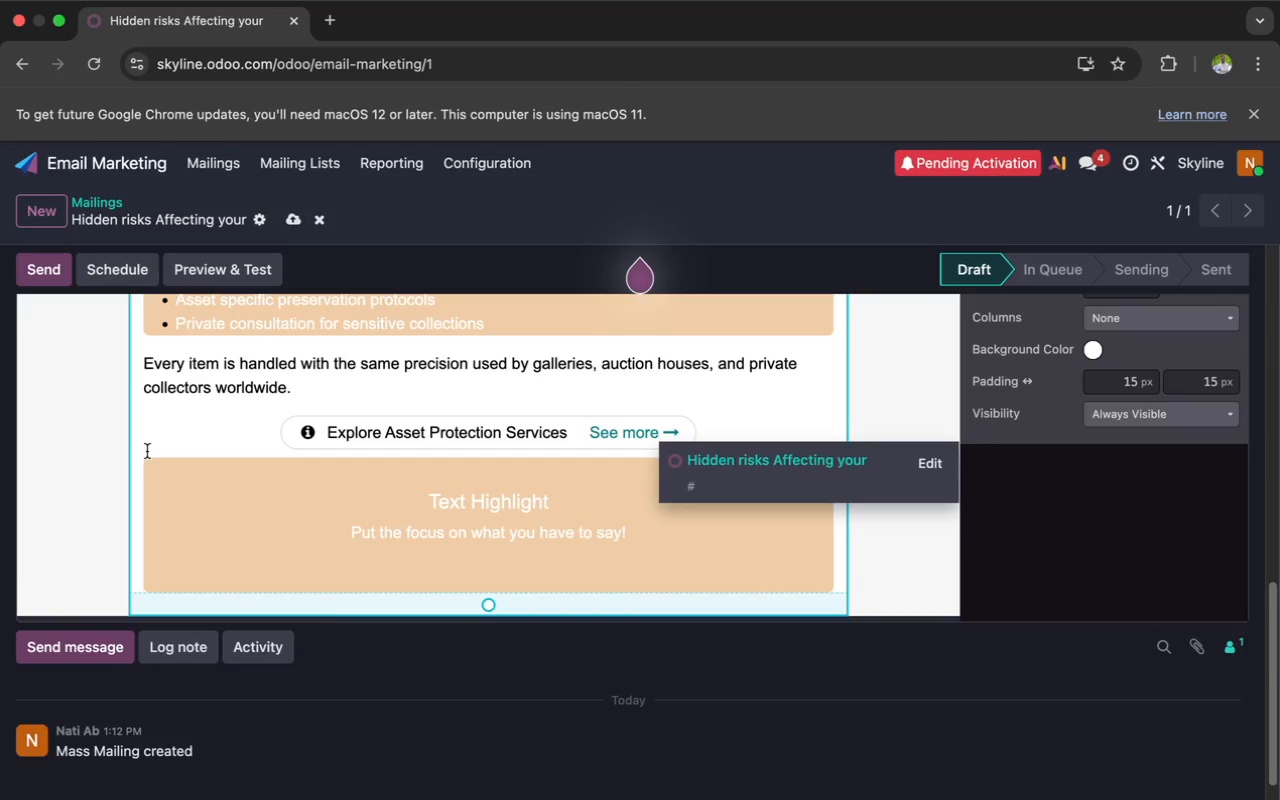 
wait(6.41)
 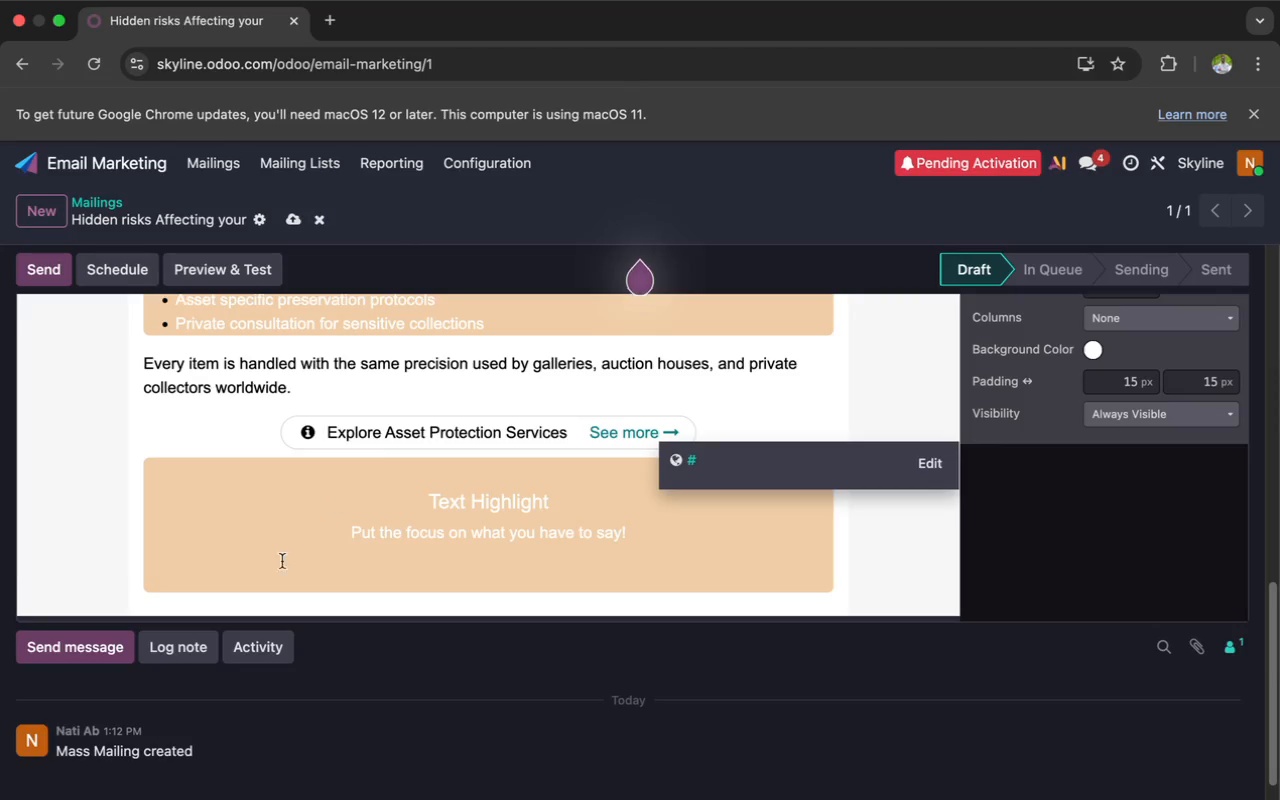 
key(Meta+Z)
 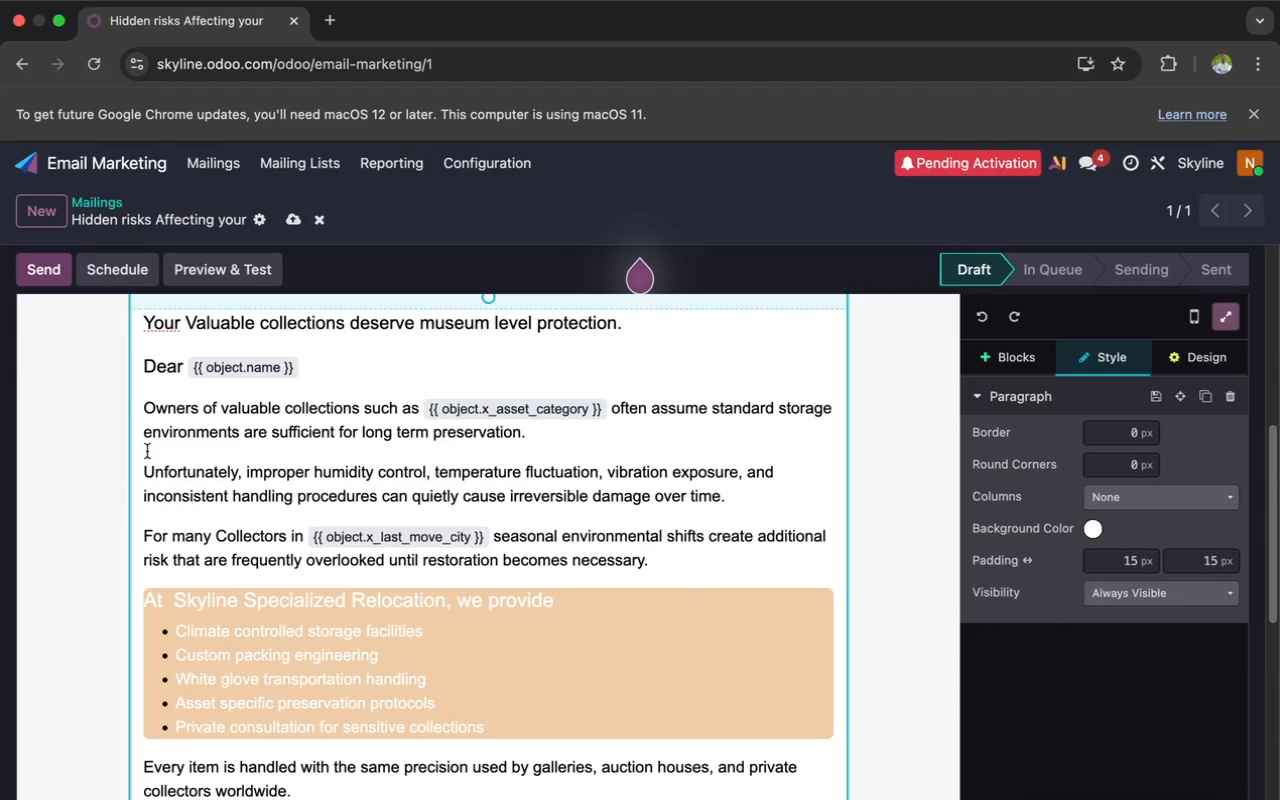 
scroll: coordinate [147, 451], scroll_direction: down, amount: 15.0
 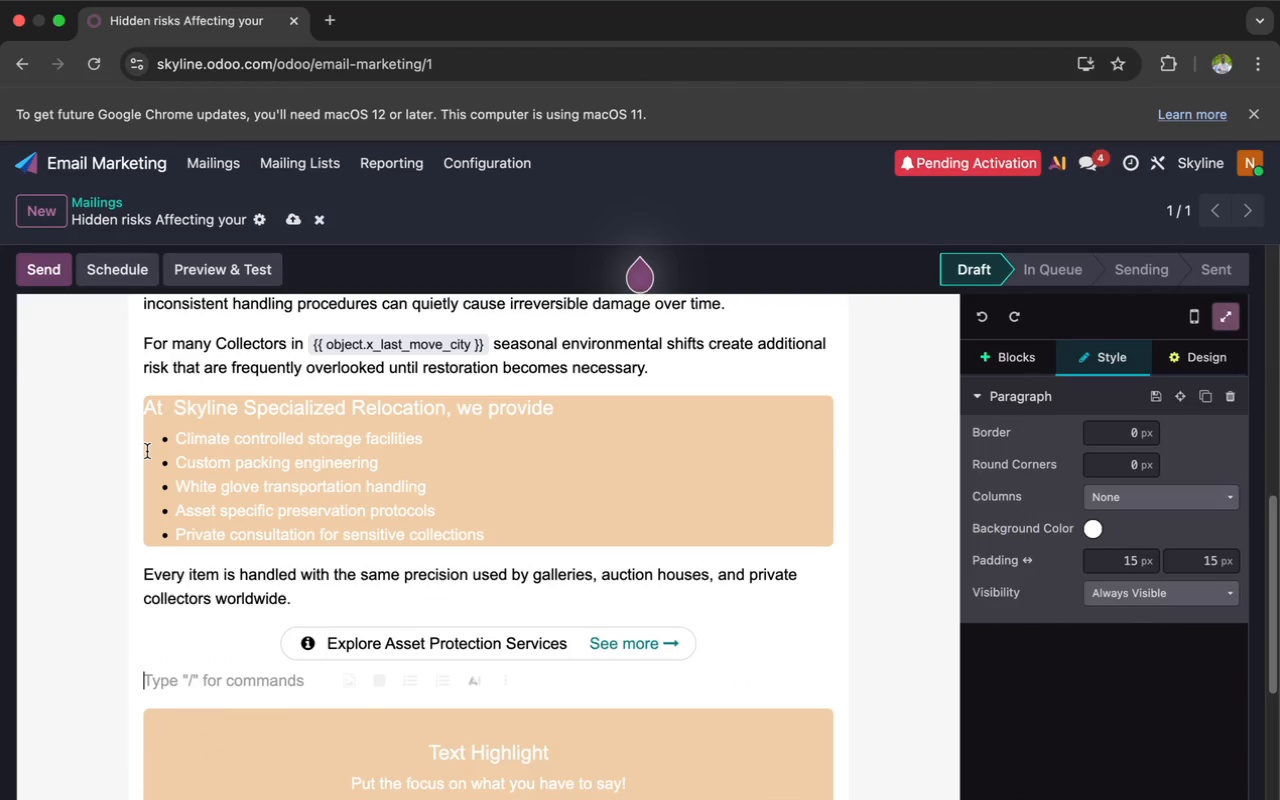 
scroll: coordinate [147, 451], scroll_direction: up, amount: 3.0
 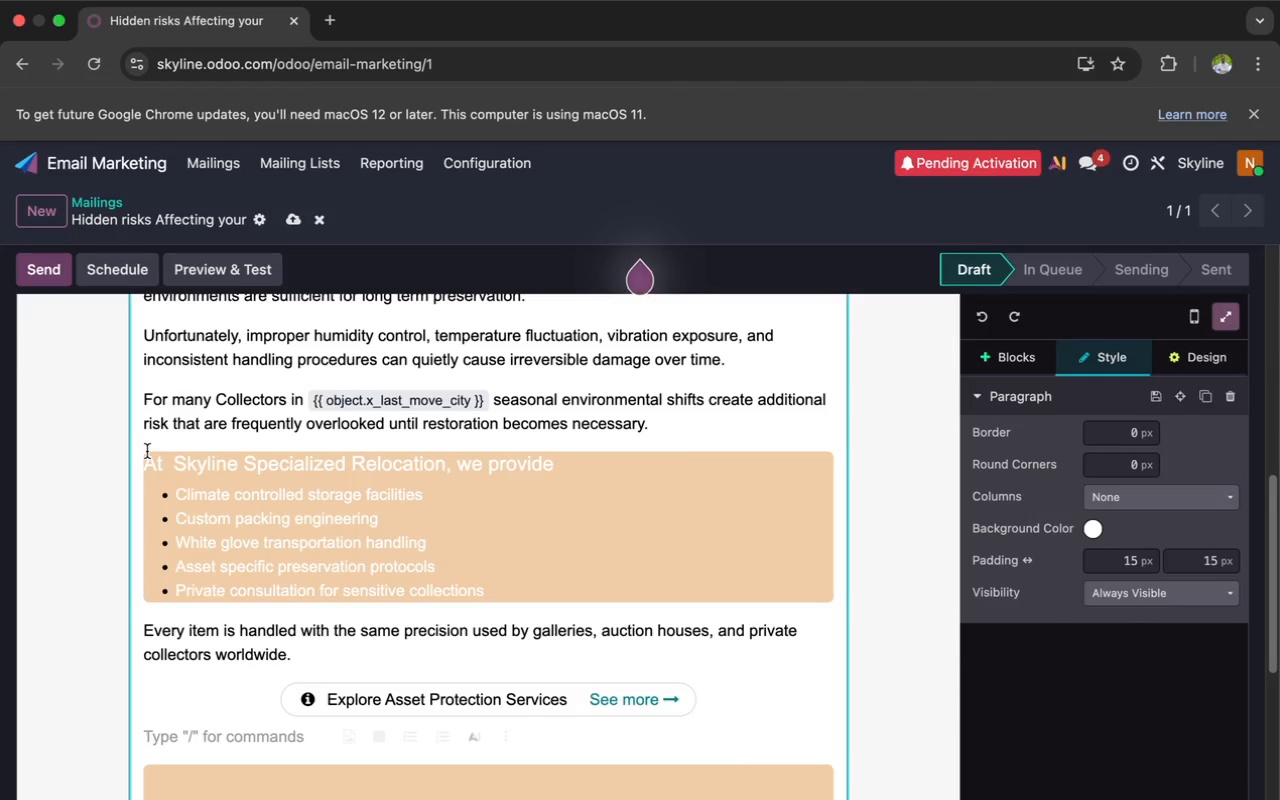 
key(Enter)
 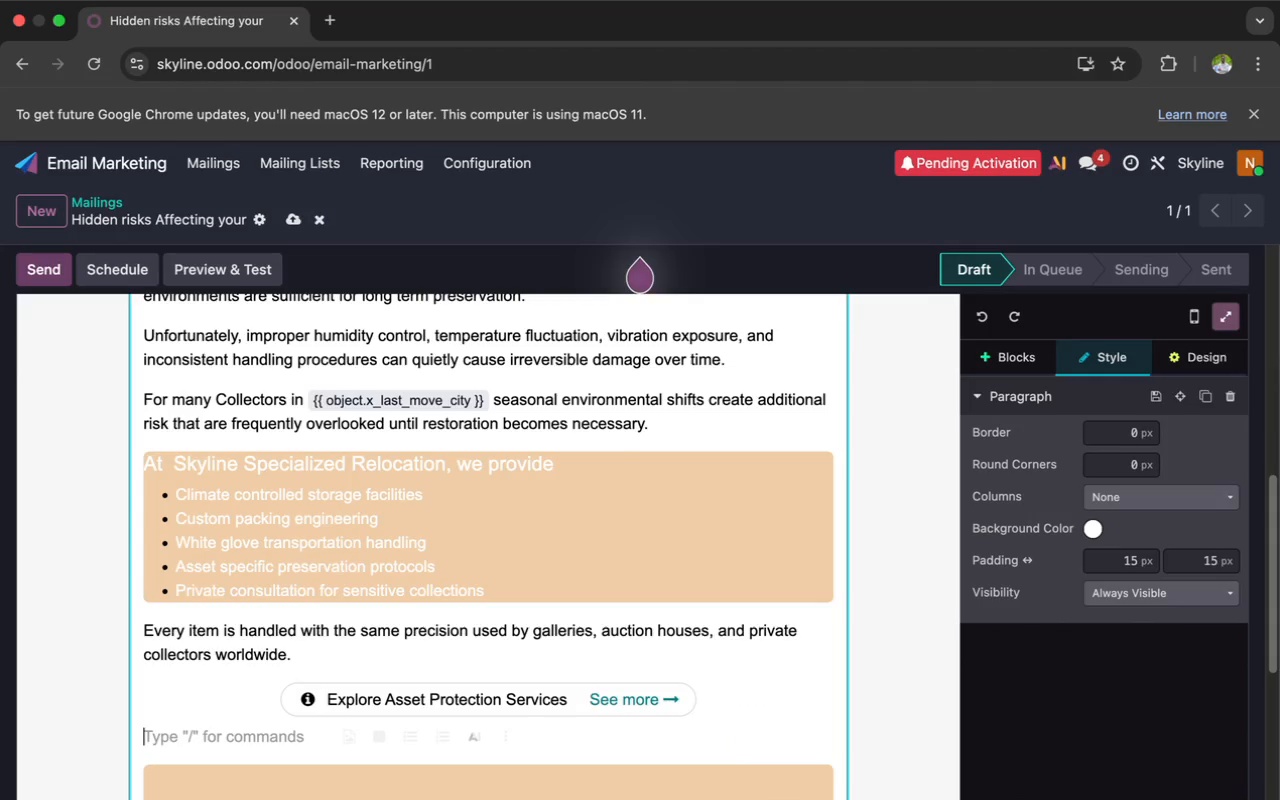 
key(Enter)
 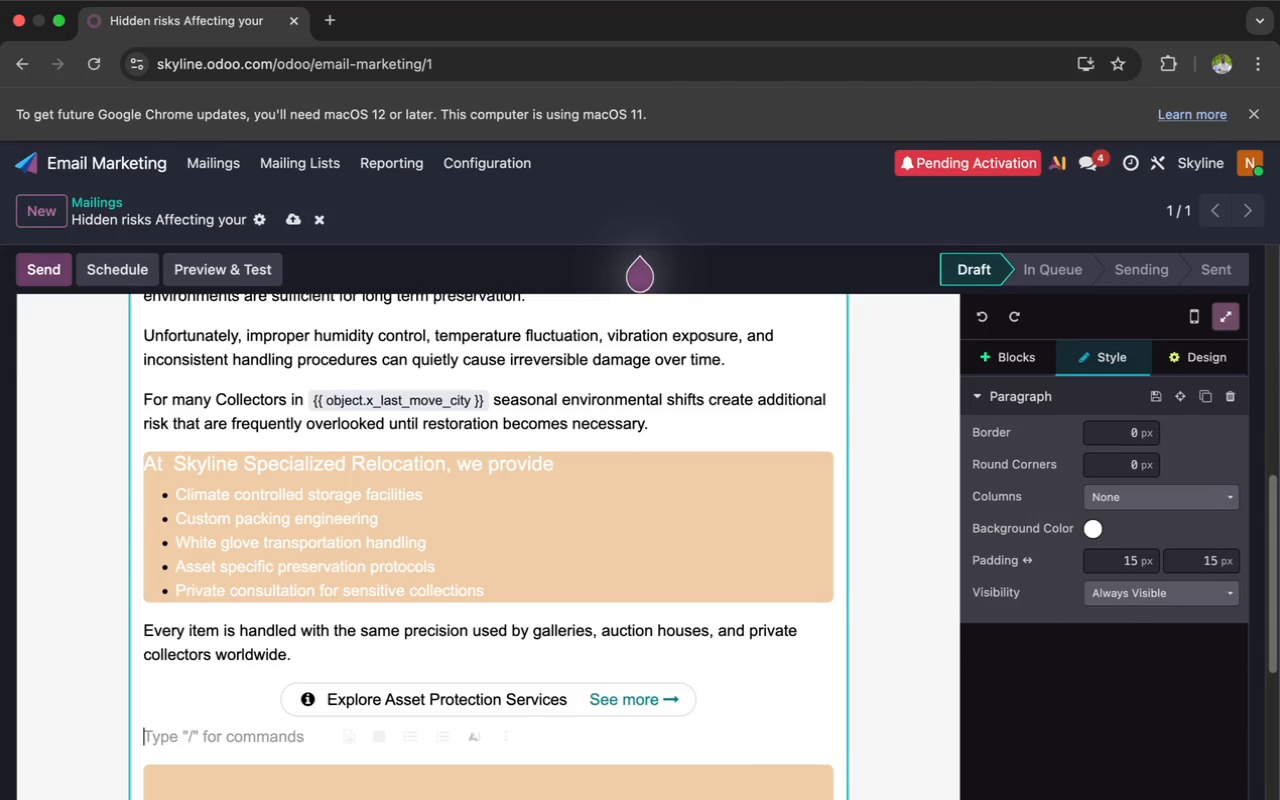 
key(Enter)
 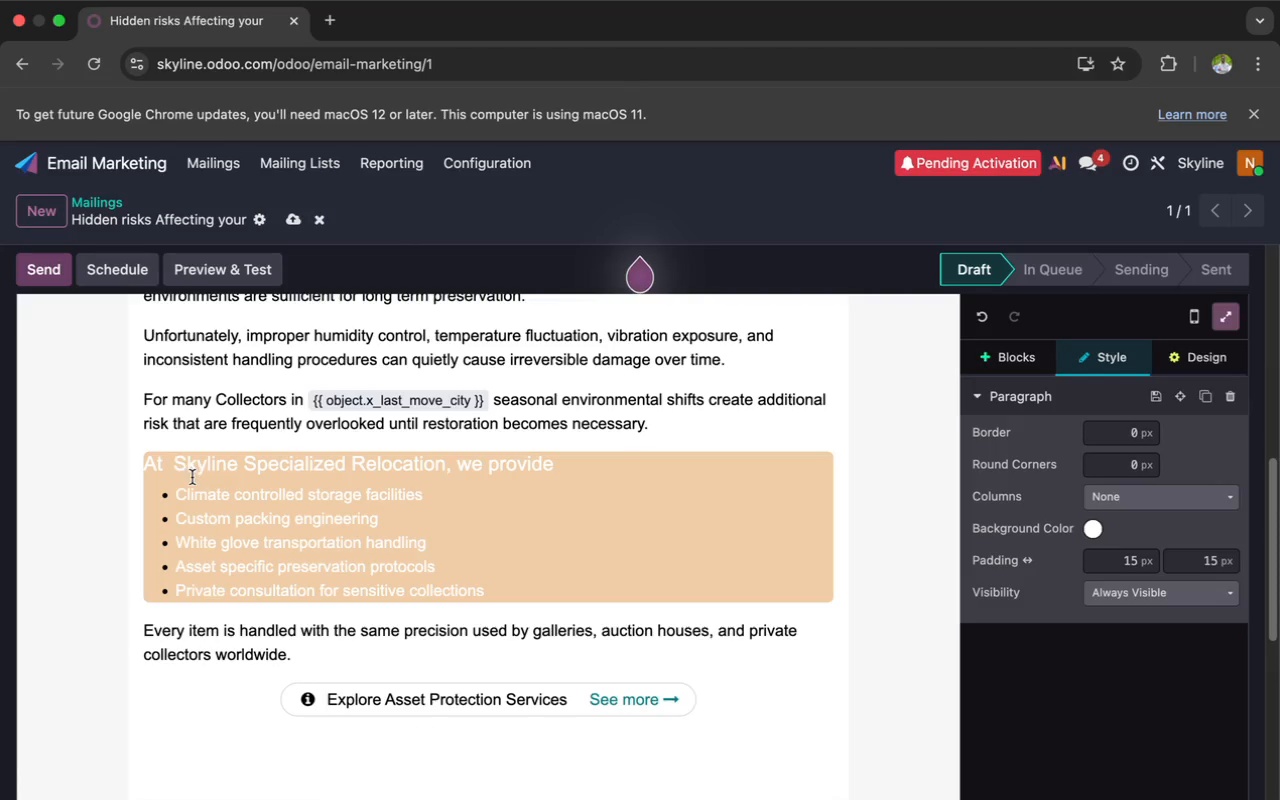 
scroll: coordinate [192, 477], scroll_direction: down, amount: 25.0
 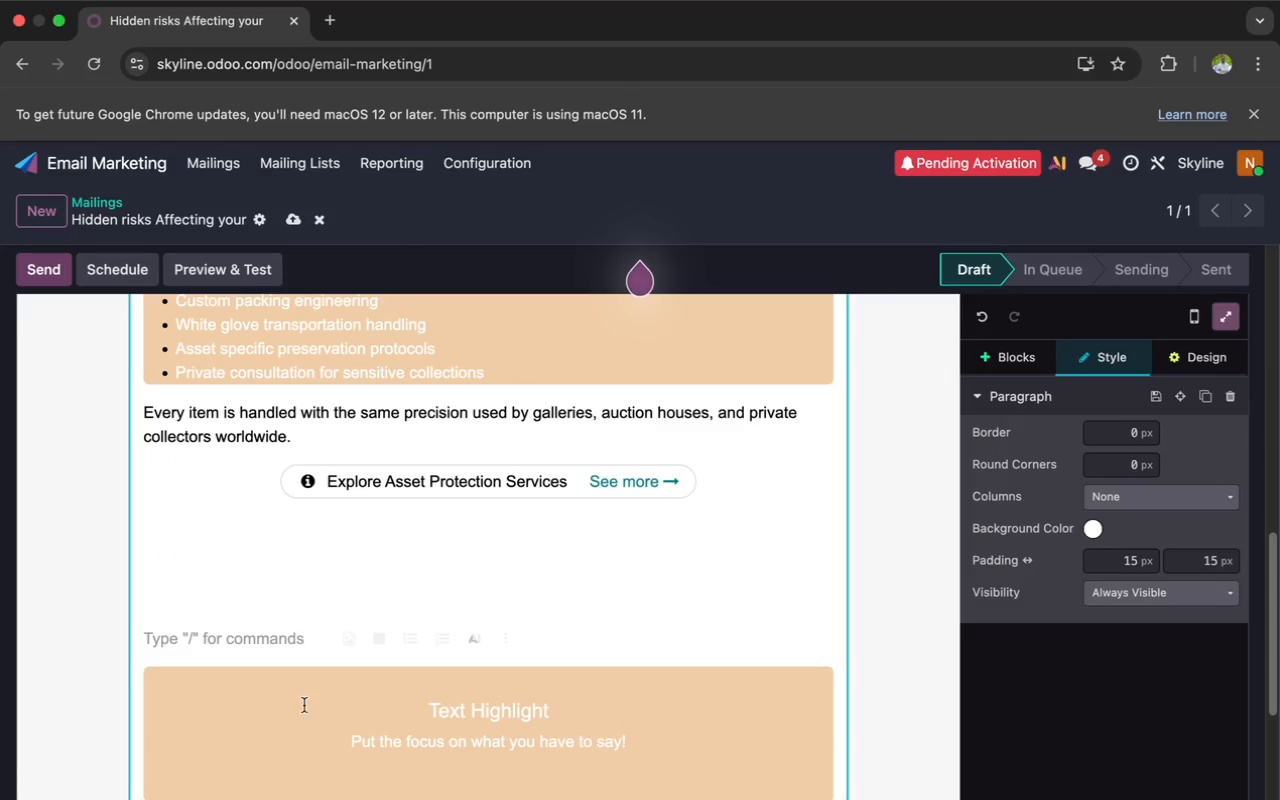 
left_click([302, 706])
 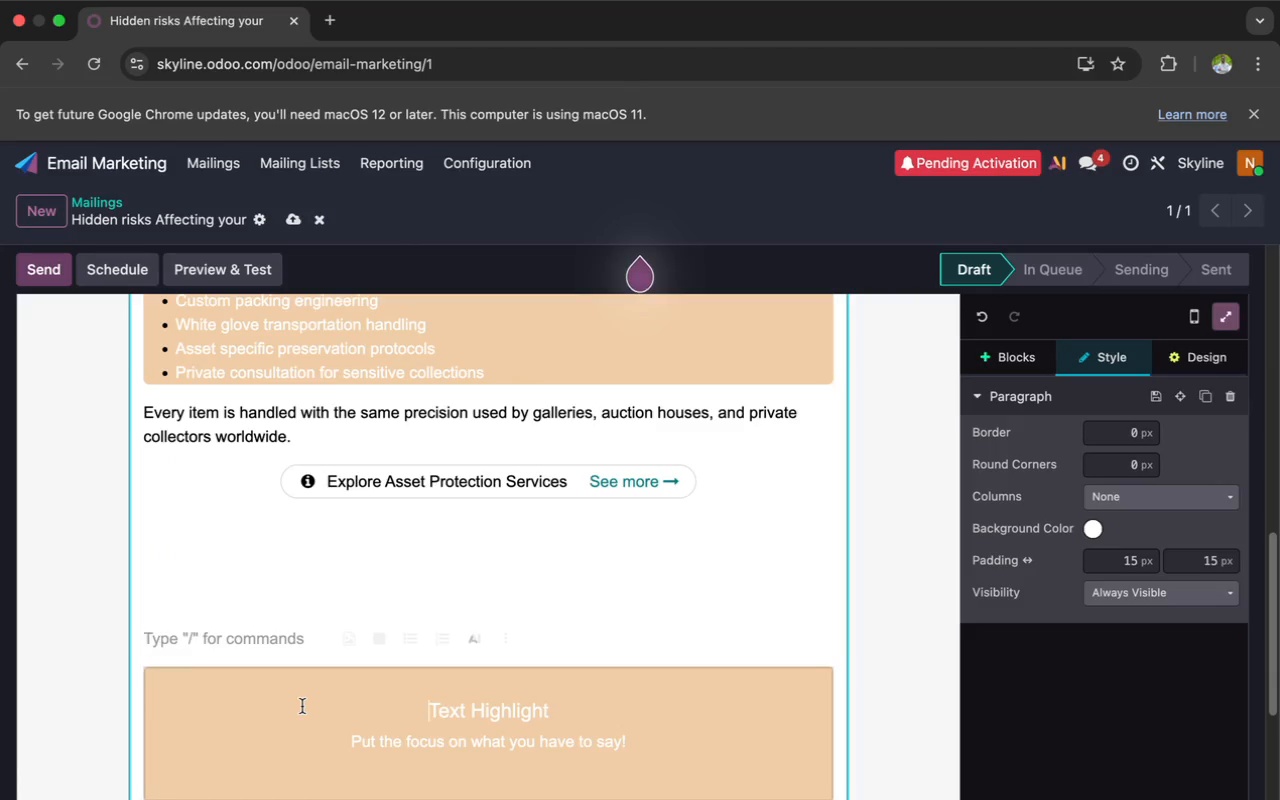 
mouse_move([327, 699])
 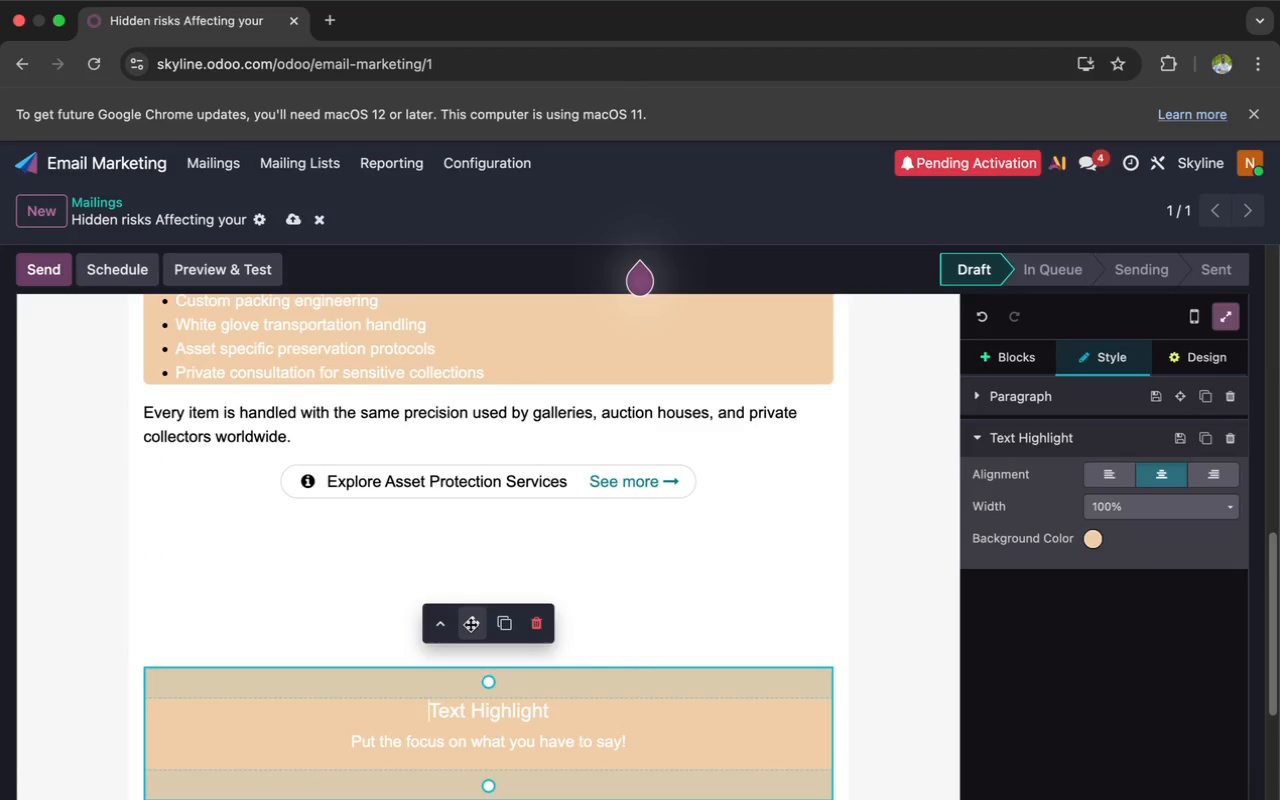 
left_click_drag(start_coordinate=[470, 624], to_coordinate=[456, 590])
 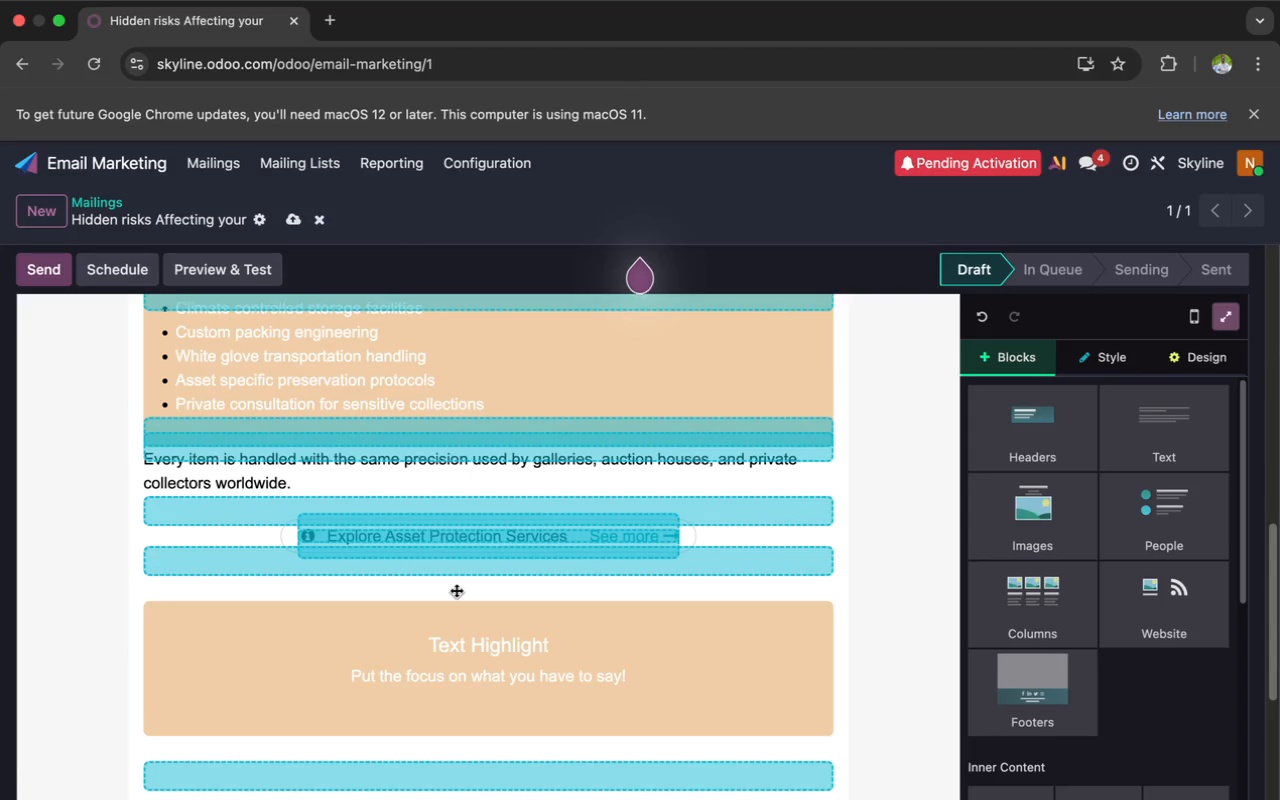 
mouse_move([429, 571])
 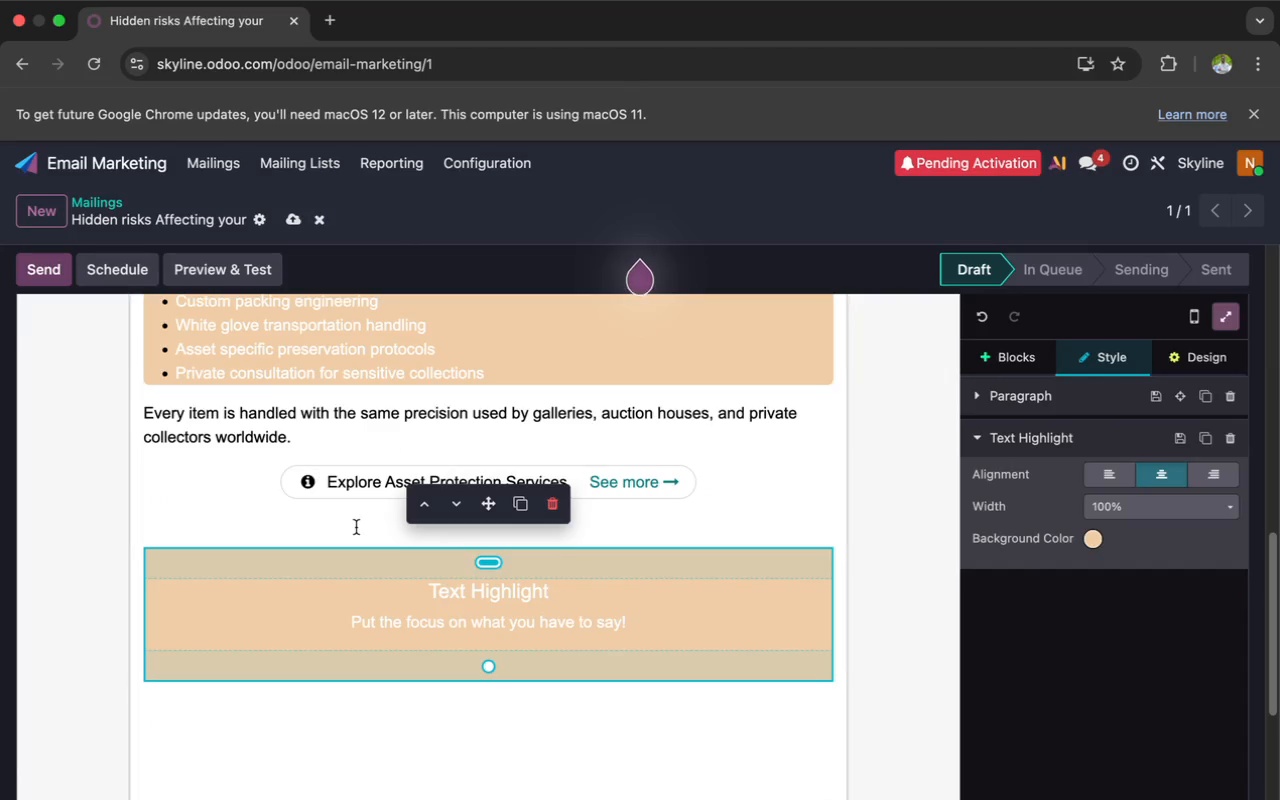 
left_click([356, 527])
 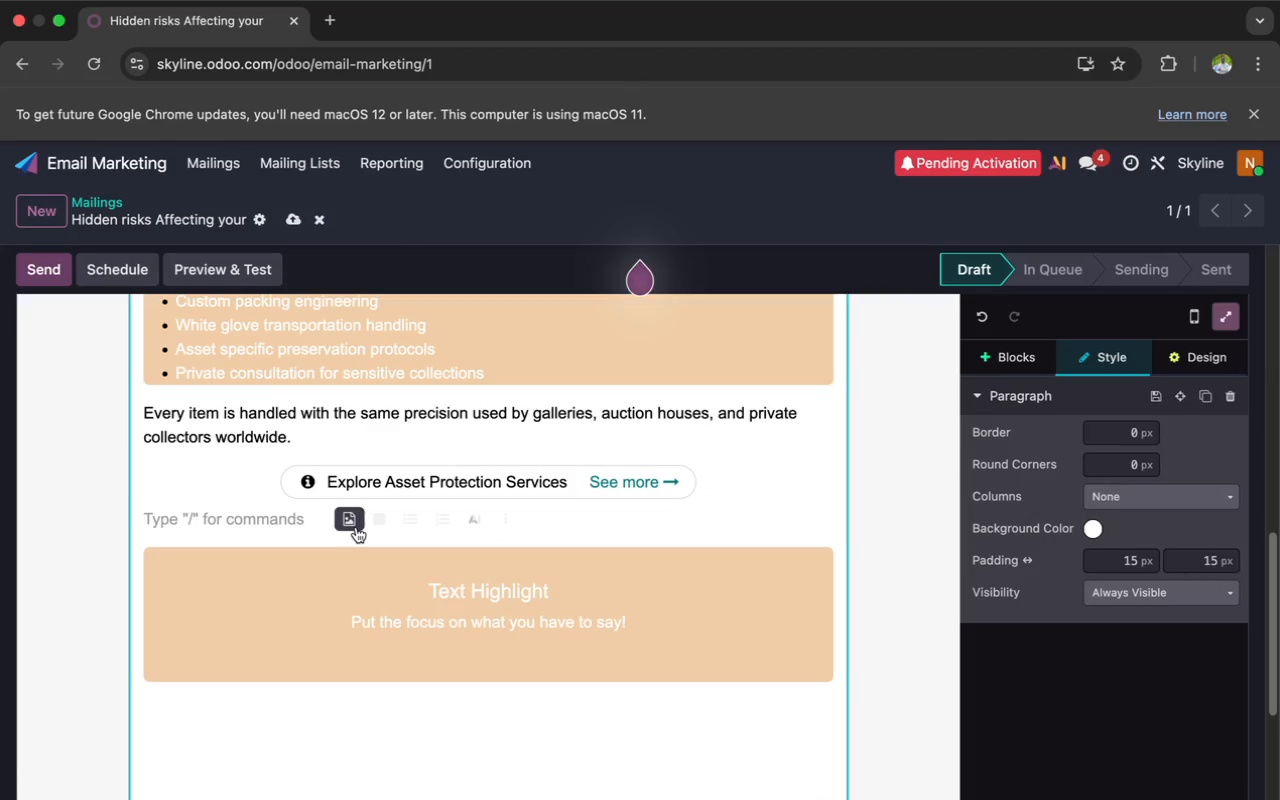 
key(Backspace)
 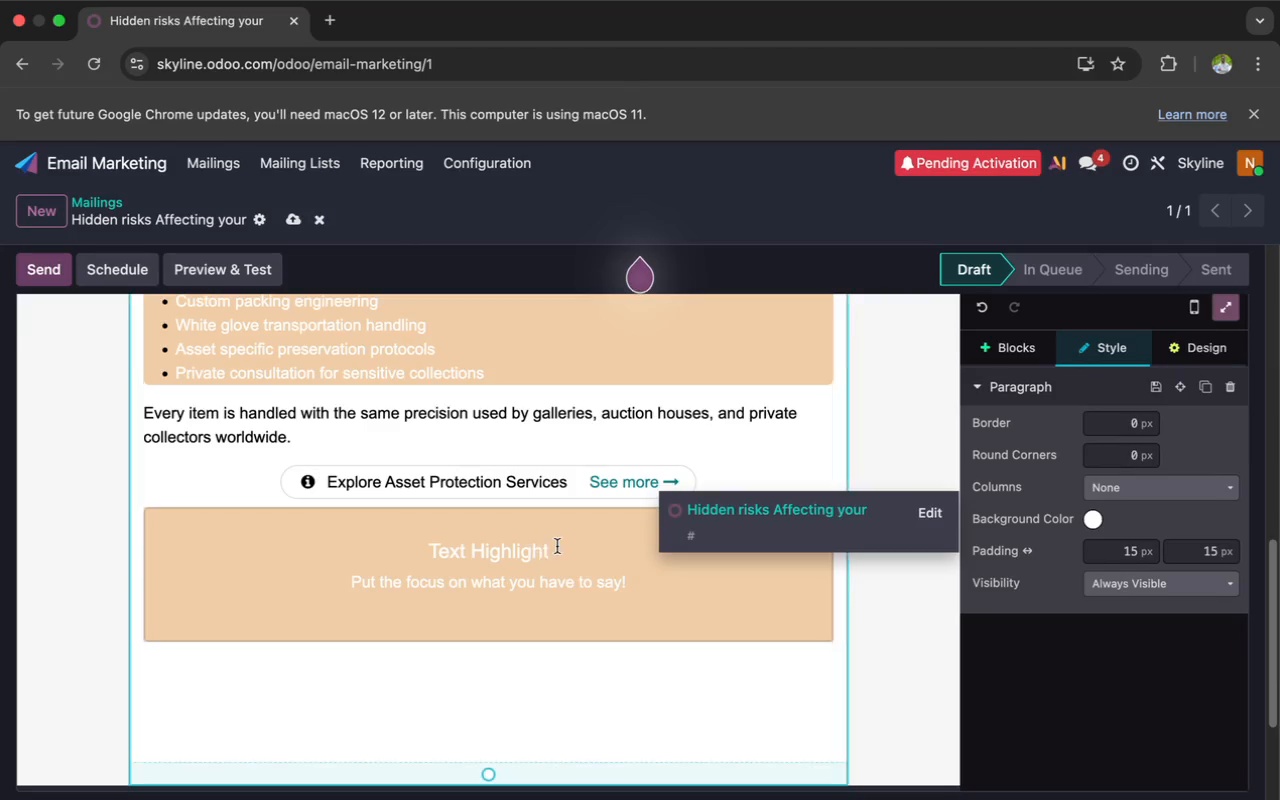 
left_click([553, 552])
 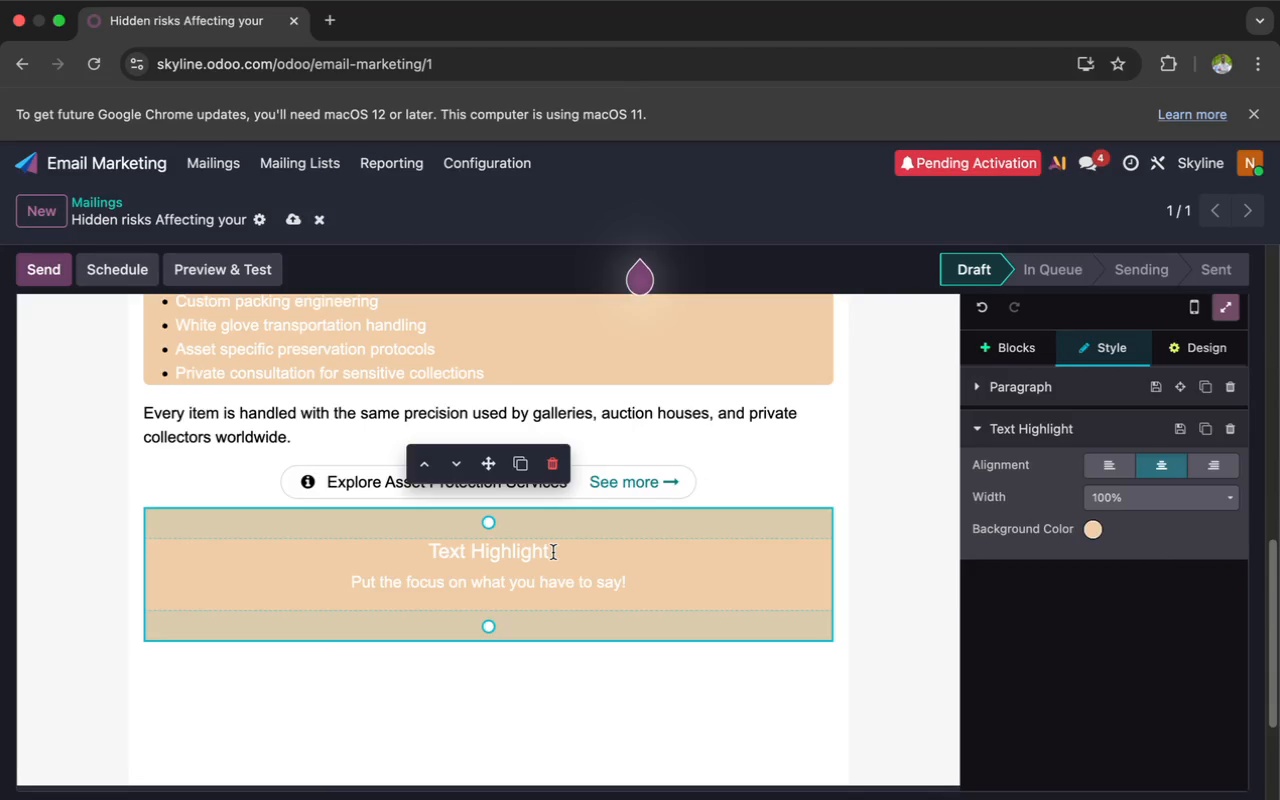 
key(Backspace)
 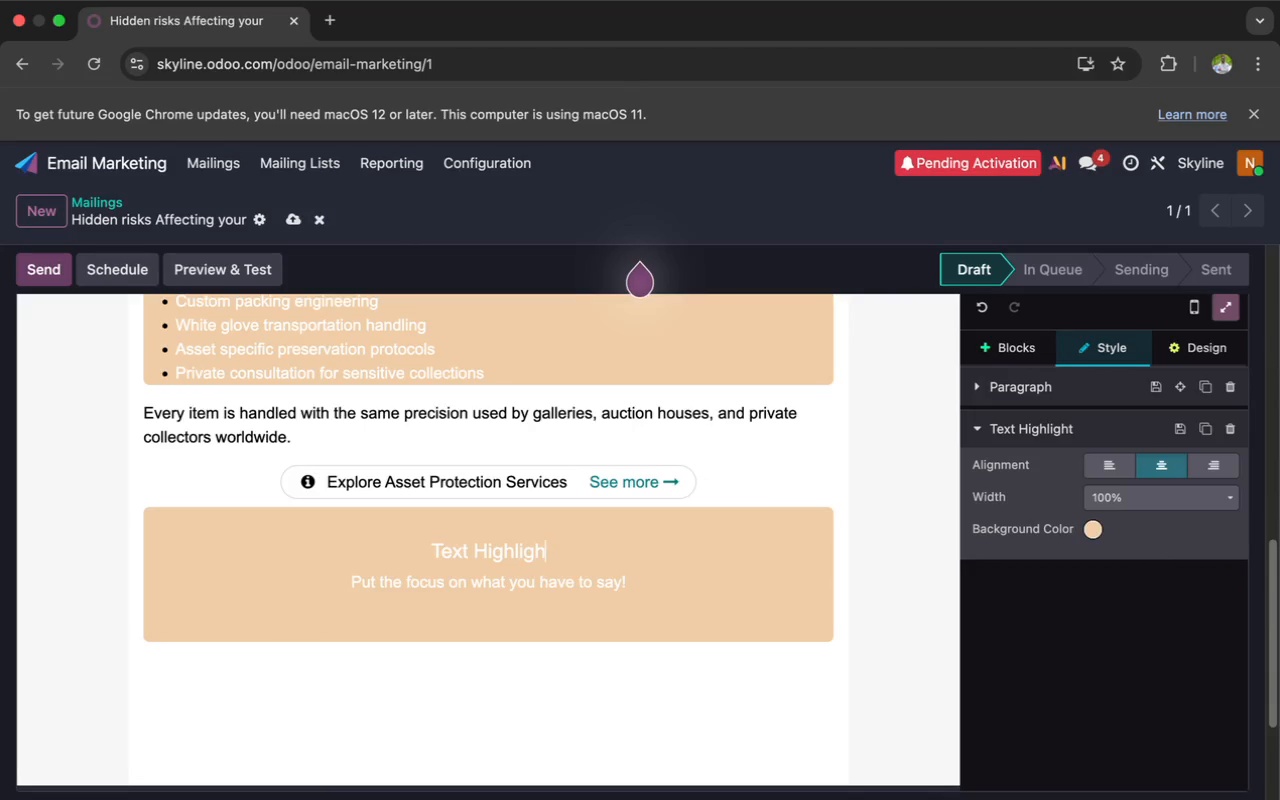 
key(Backspace)
 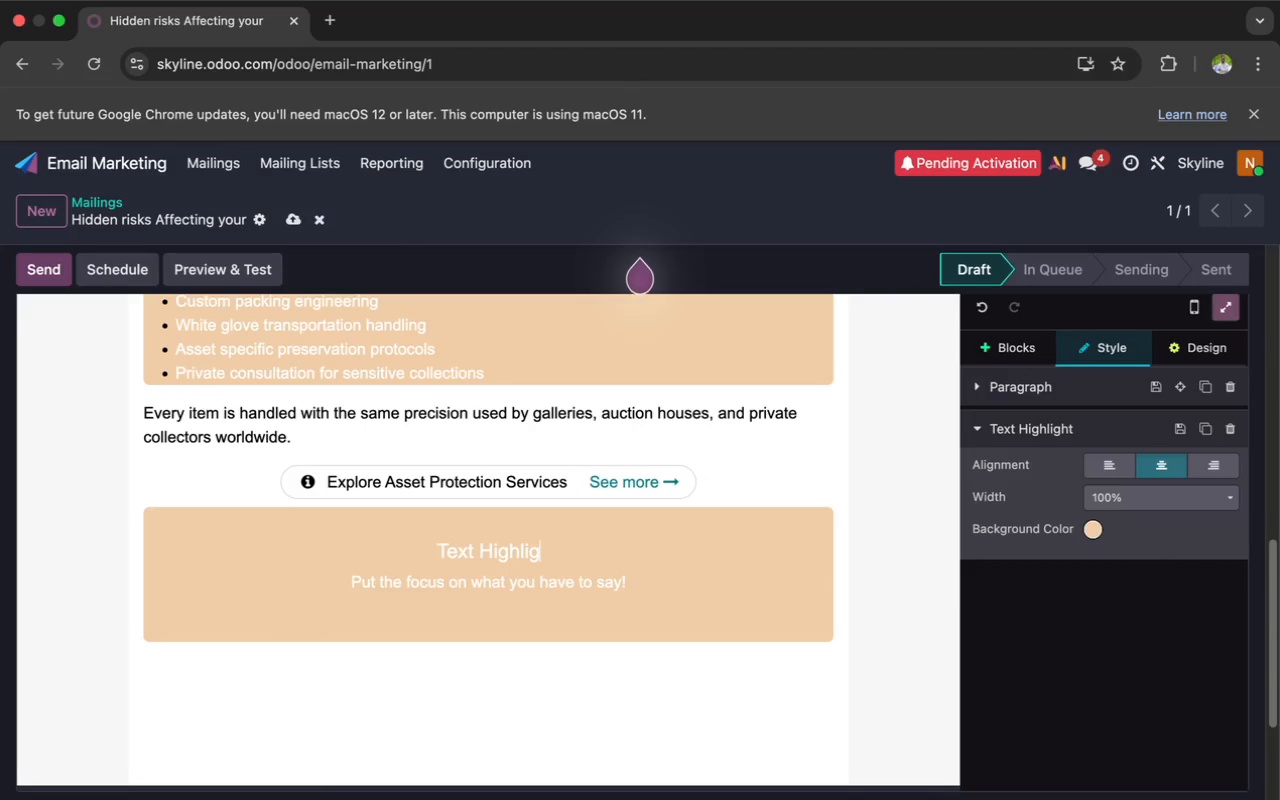 
key(Backspace)
 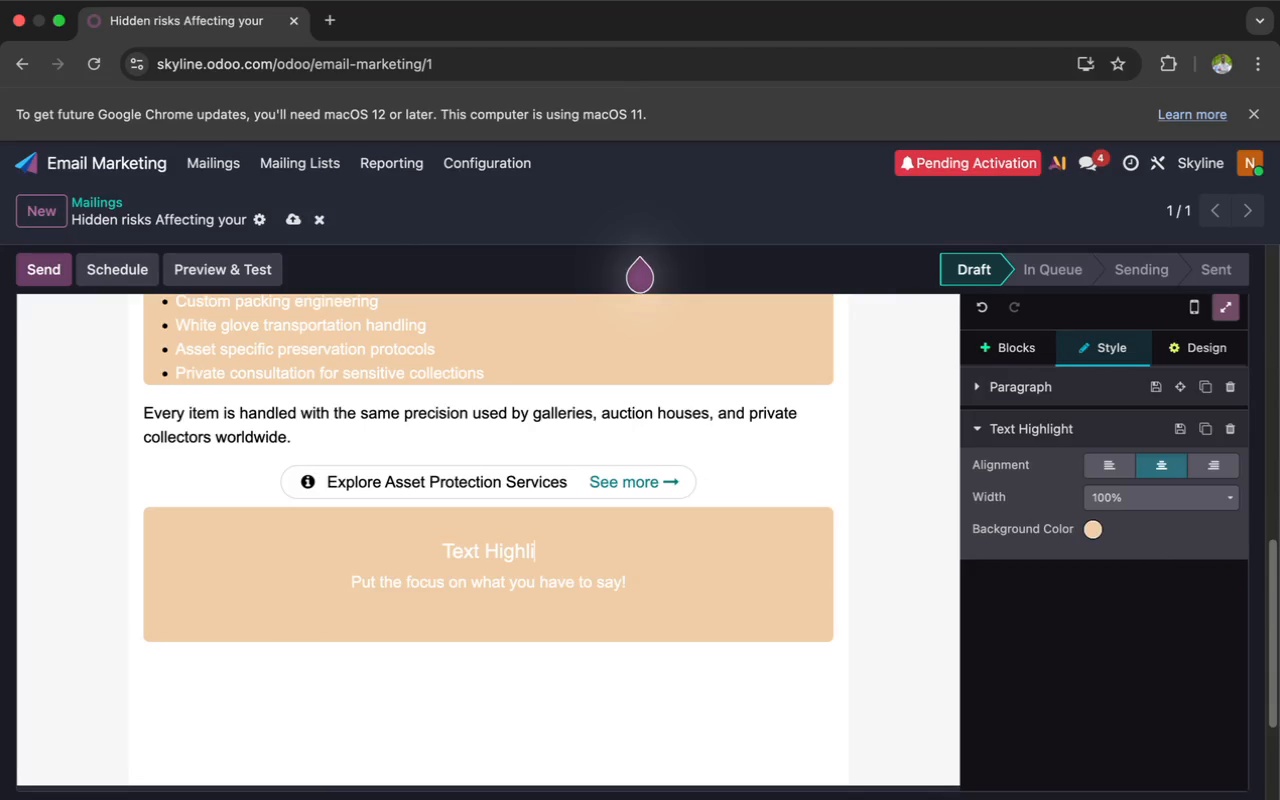 
key(Backspace)
 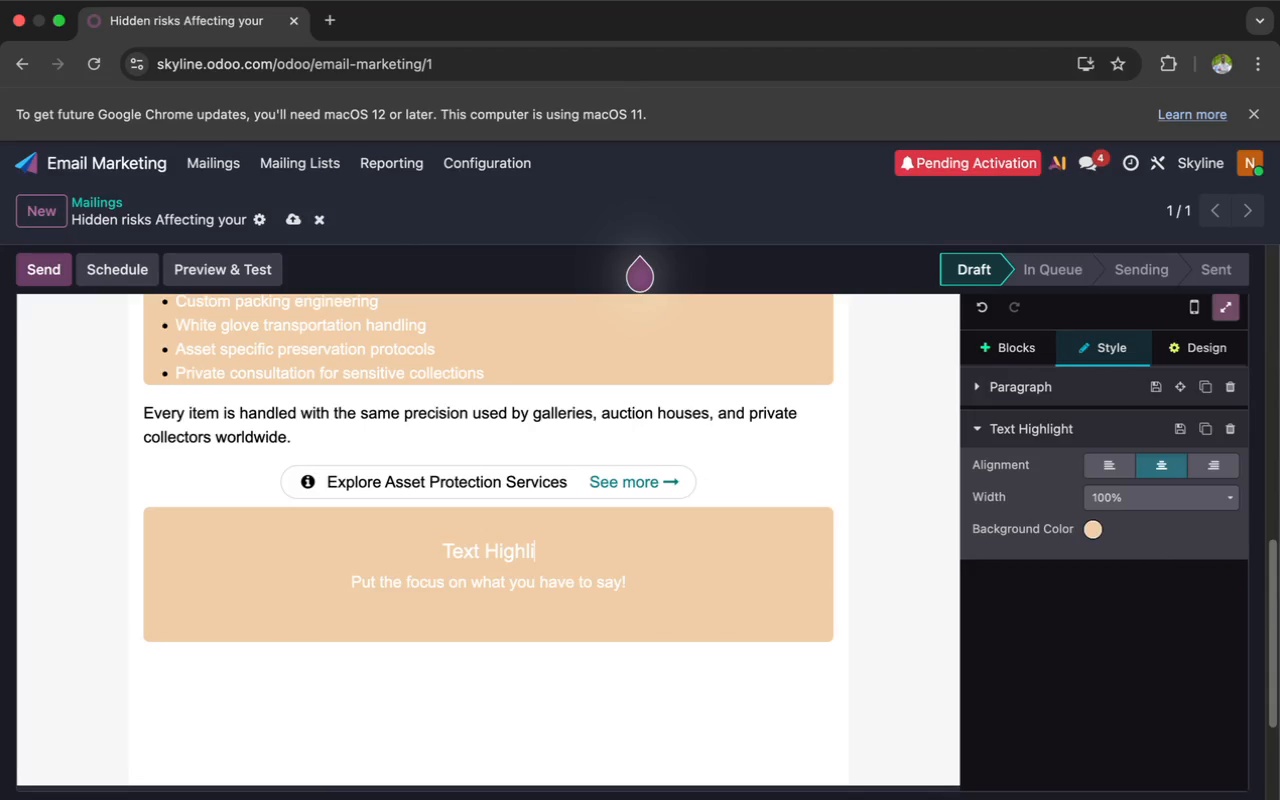 
key(Backspace)
 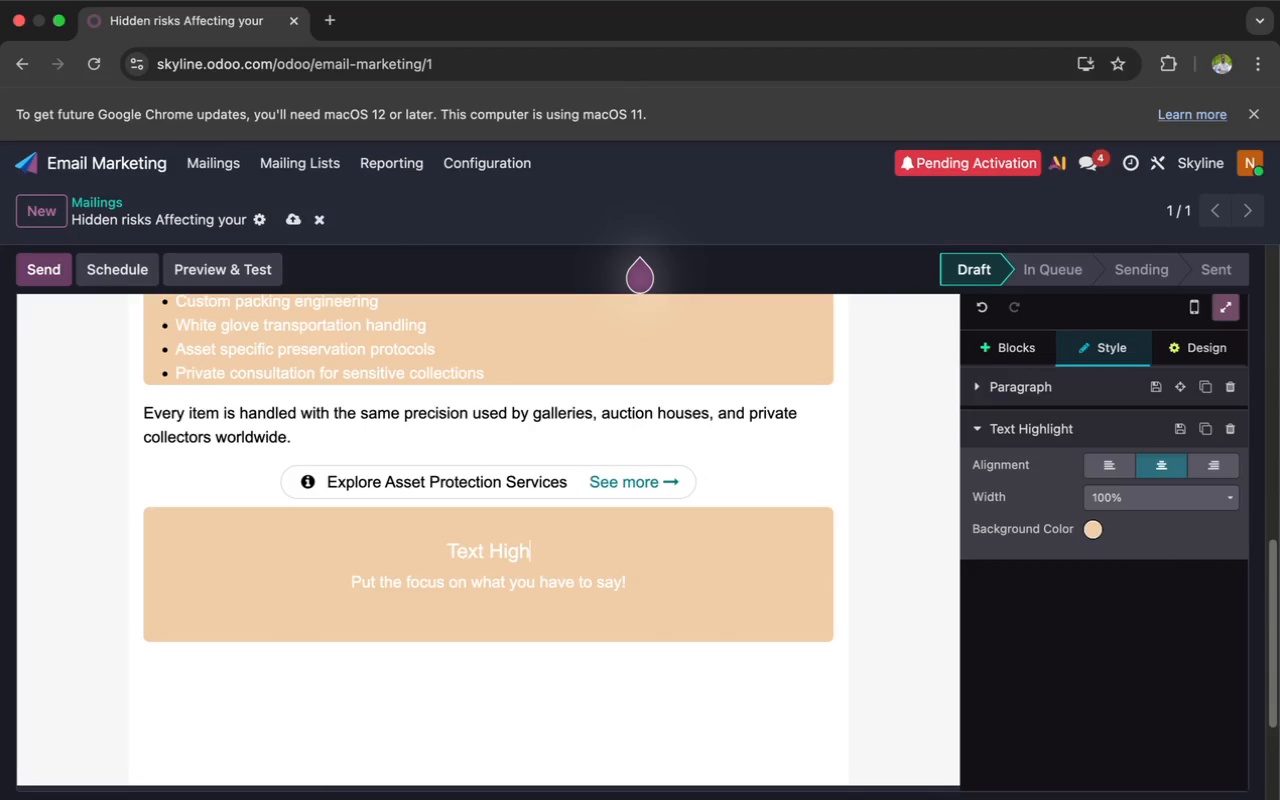 
key(Backspace)
 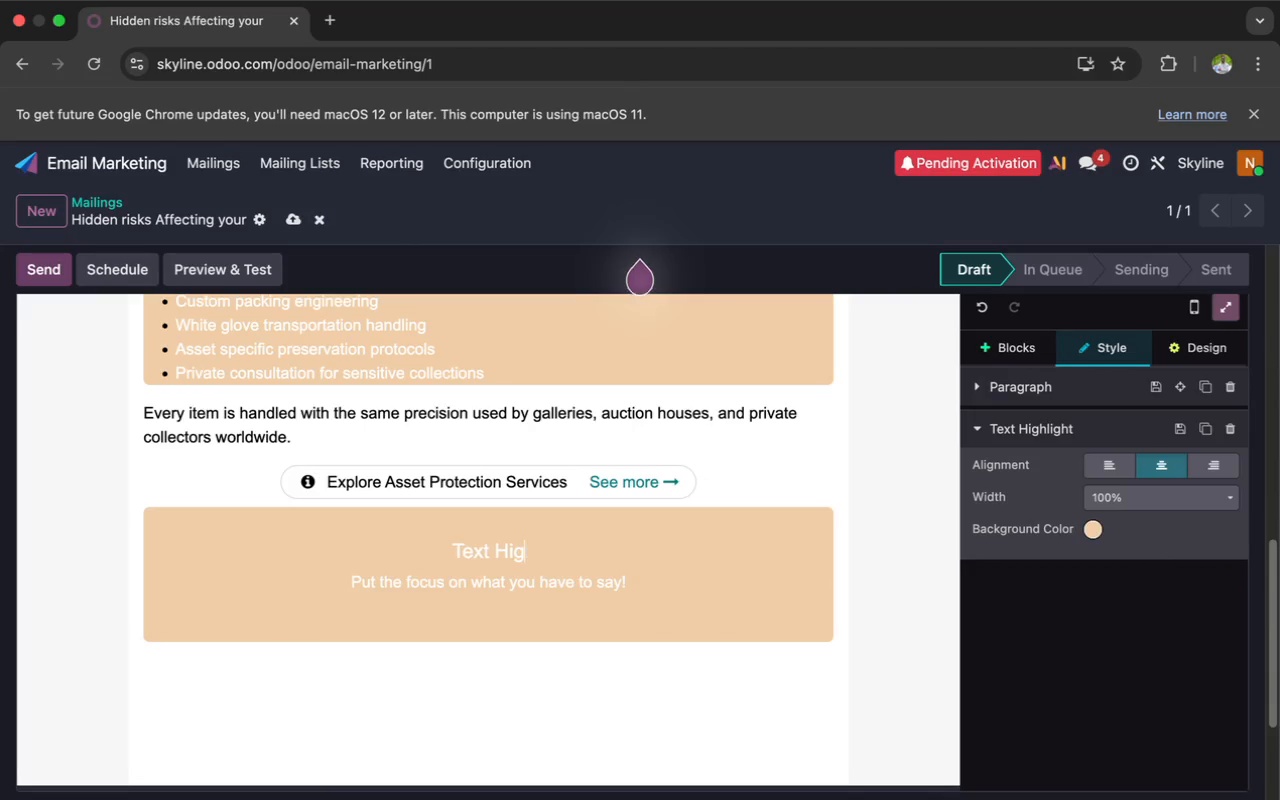 
key(Backspace)
 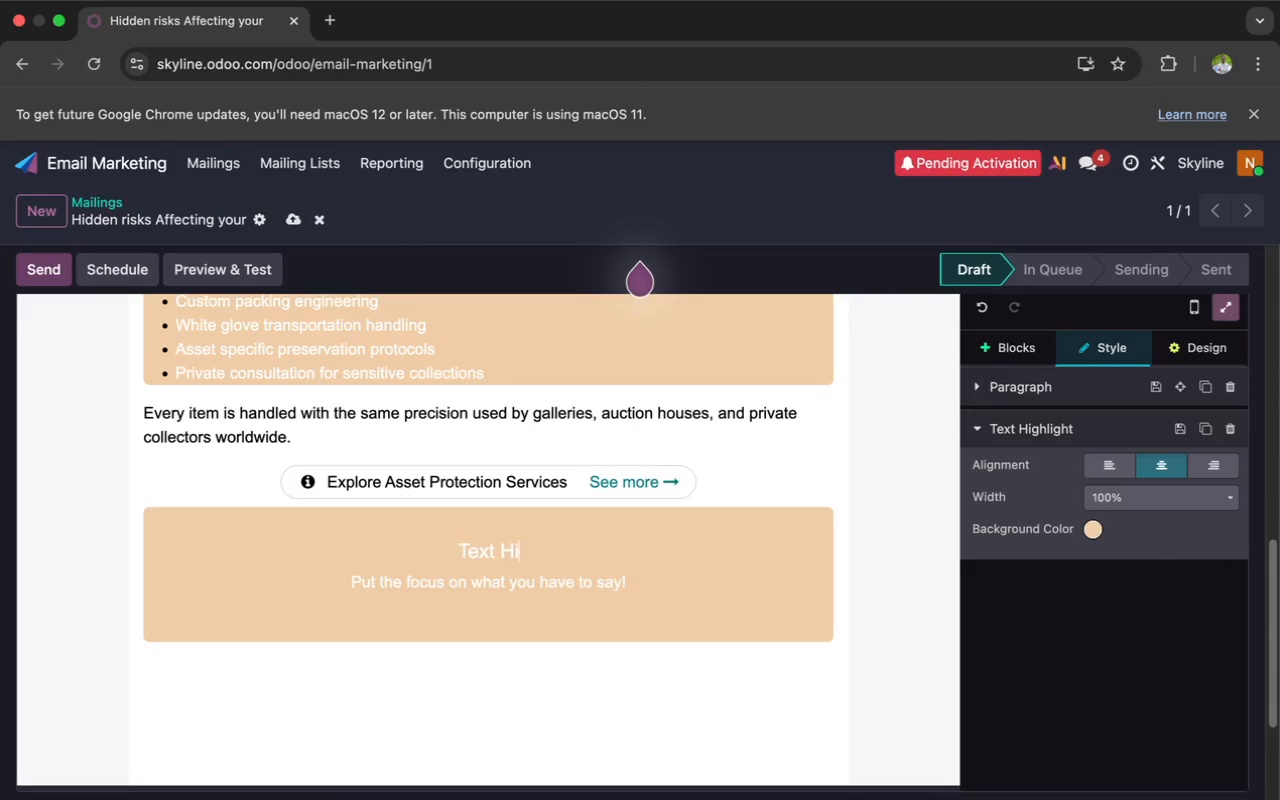 
key(Backspace)
 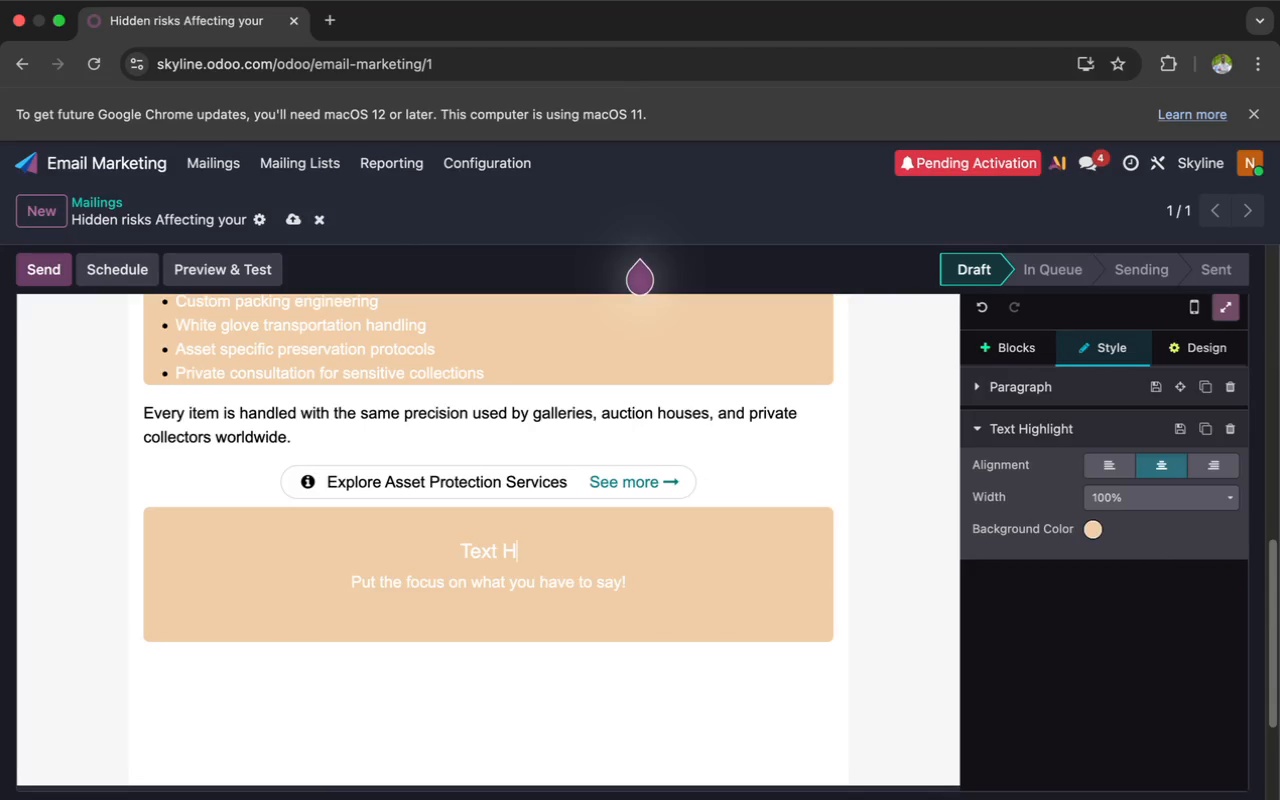 
key(Backspace)
 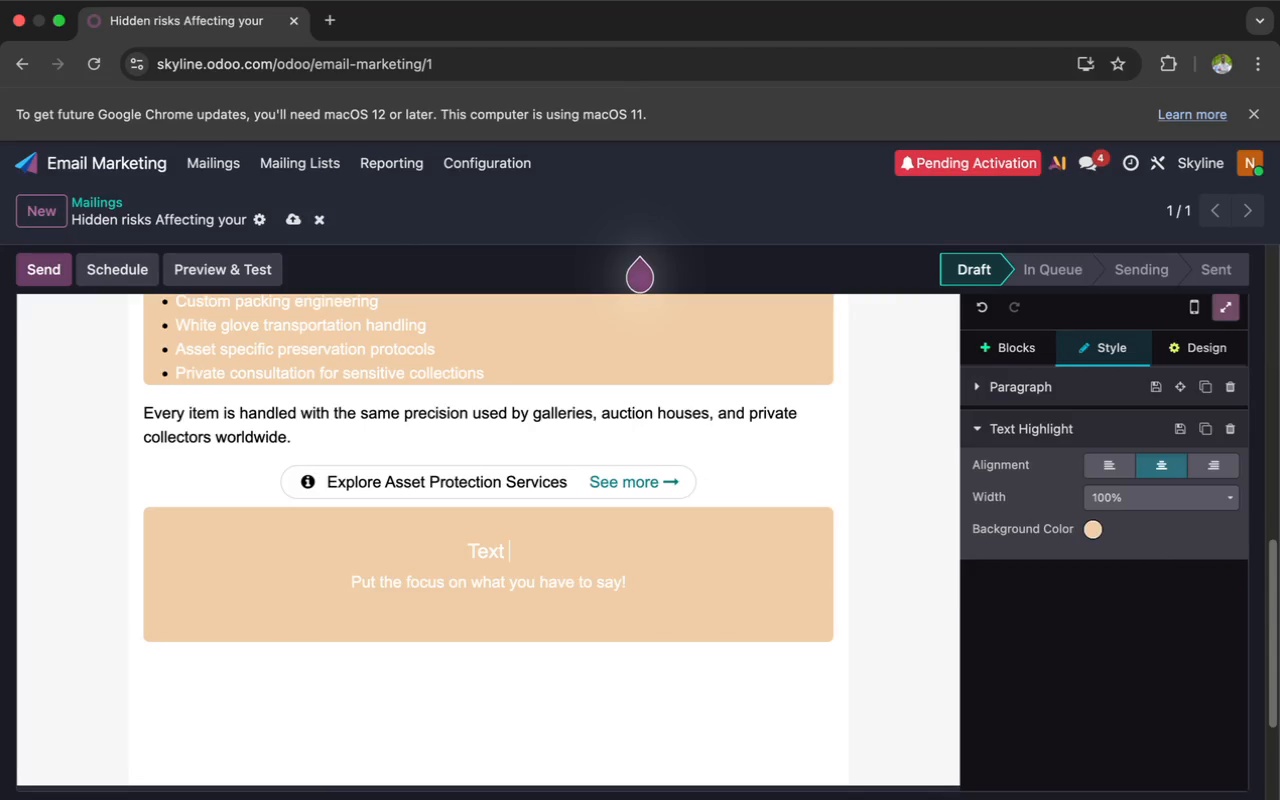 
key(Backspace)
 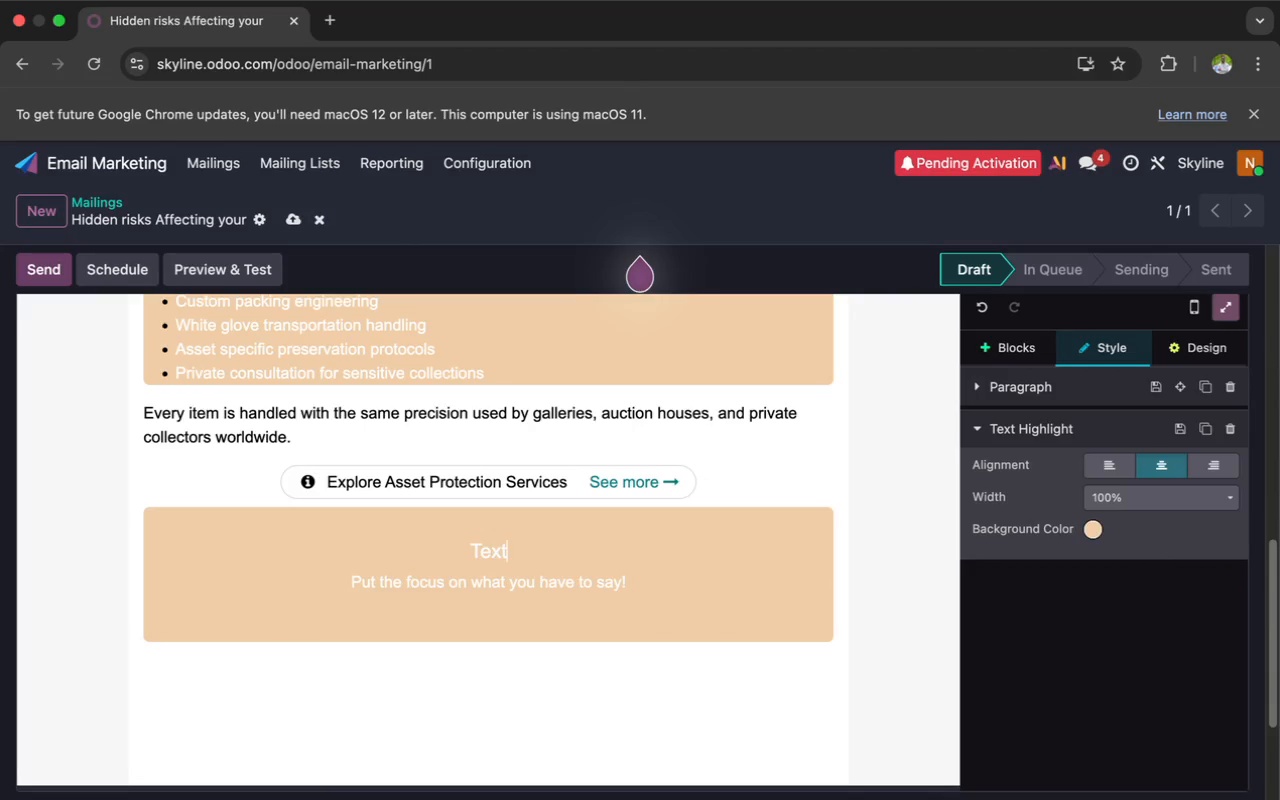 
key(Backspace)
 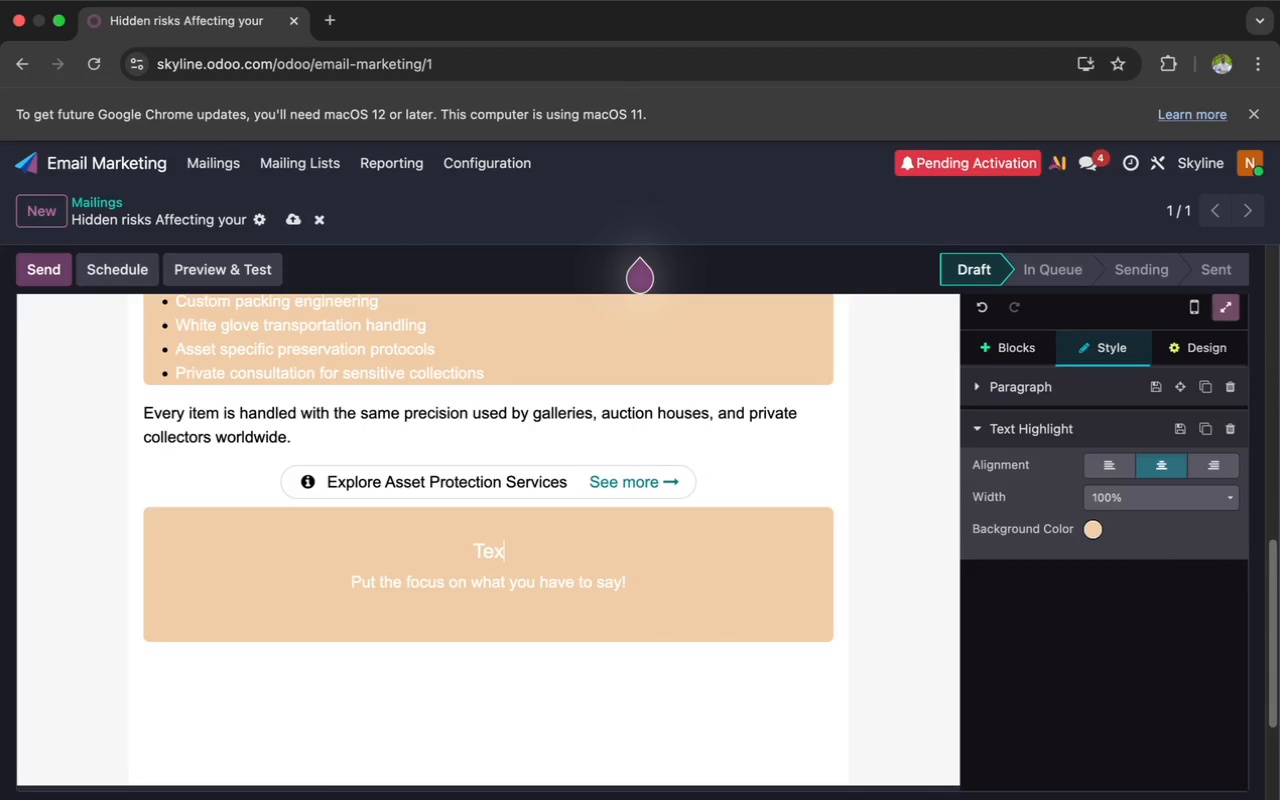 
key(Backspace)
 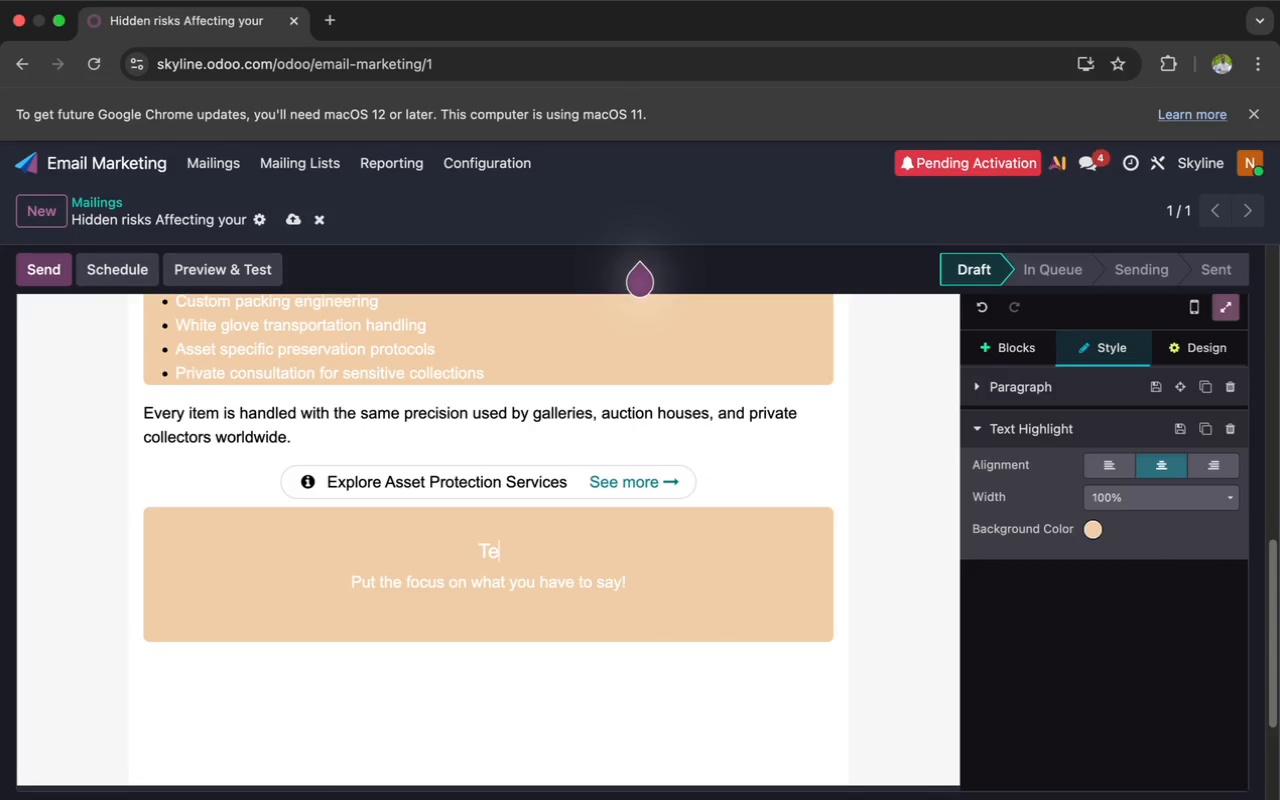 
key(Backspace)
 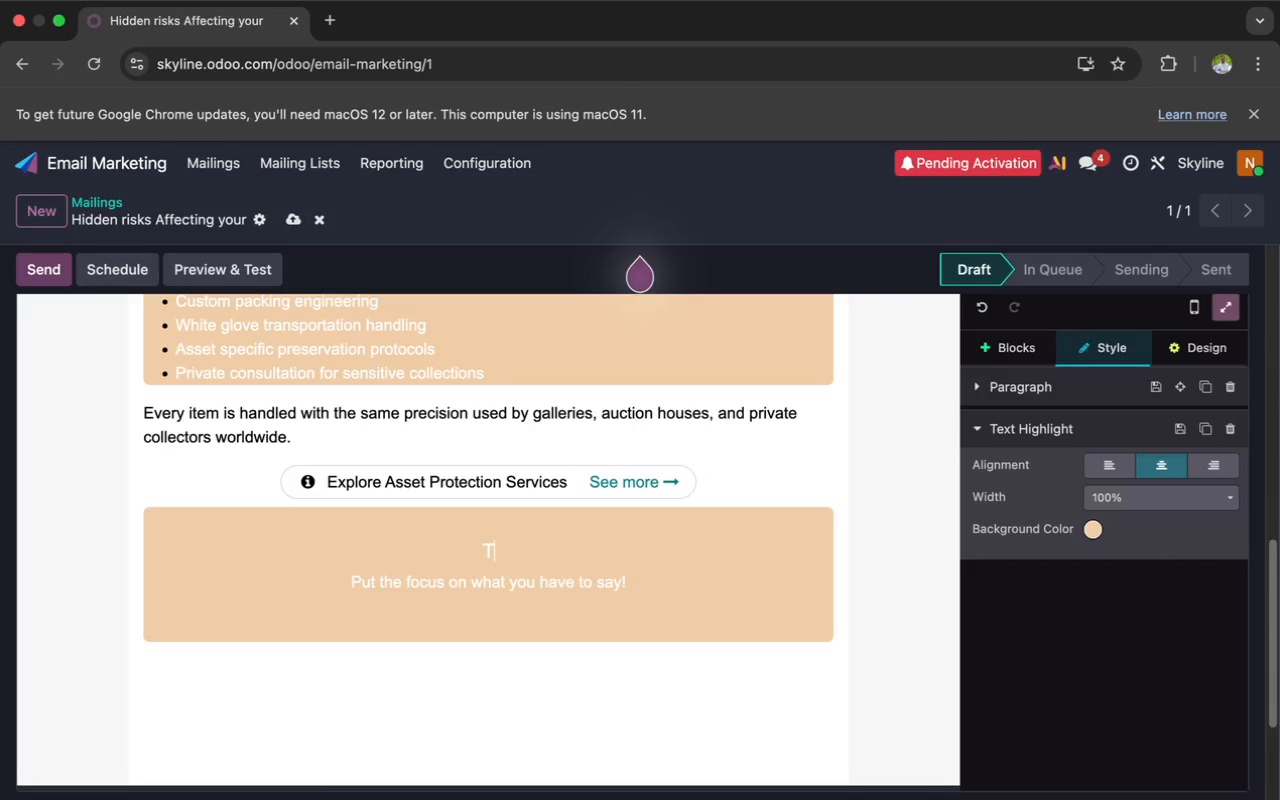 
key(Backspace)
 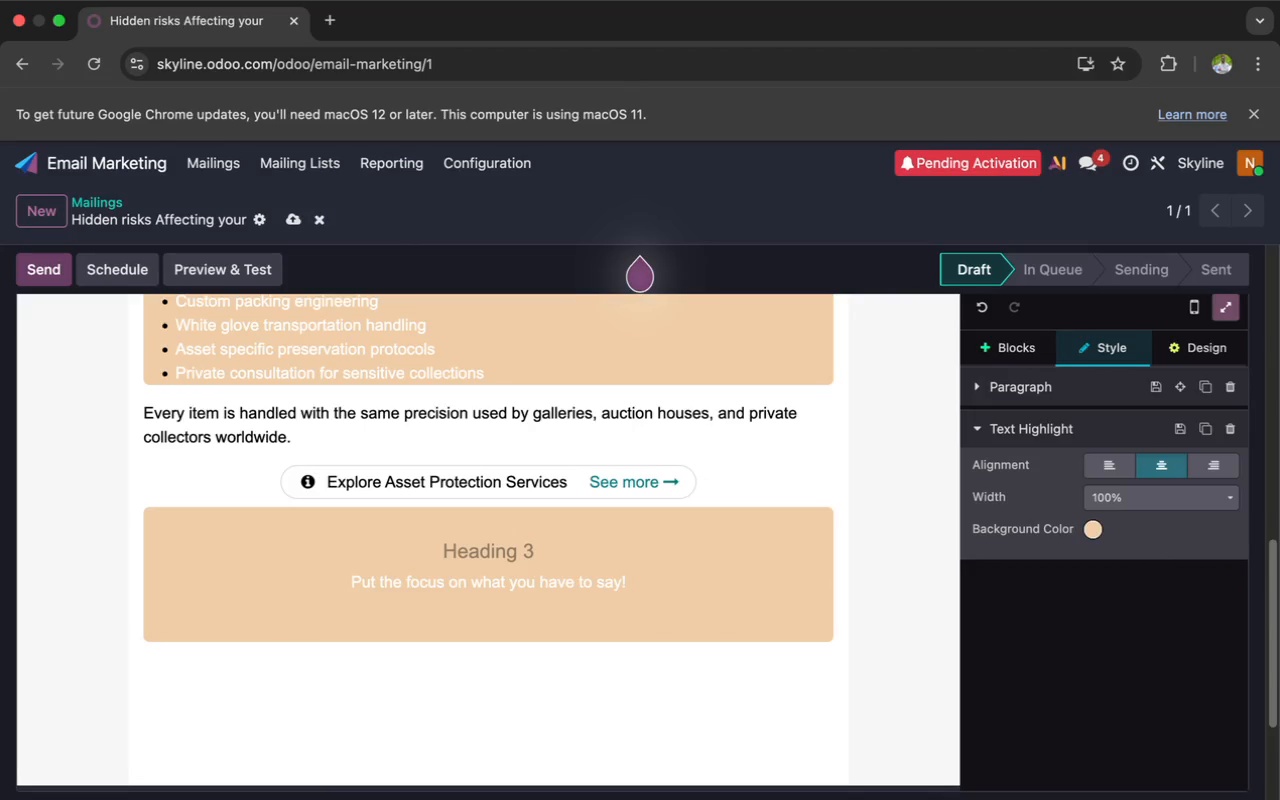 
key(Shift+W)
 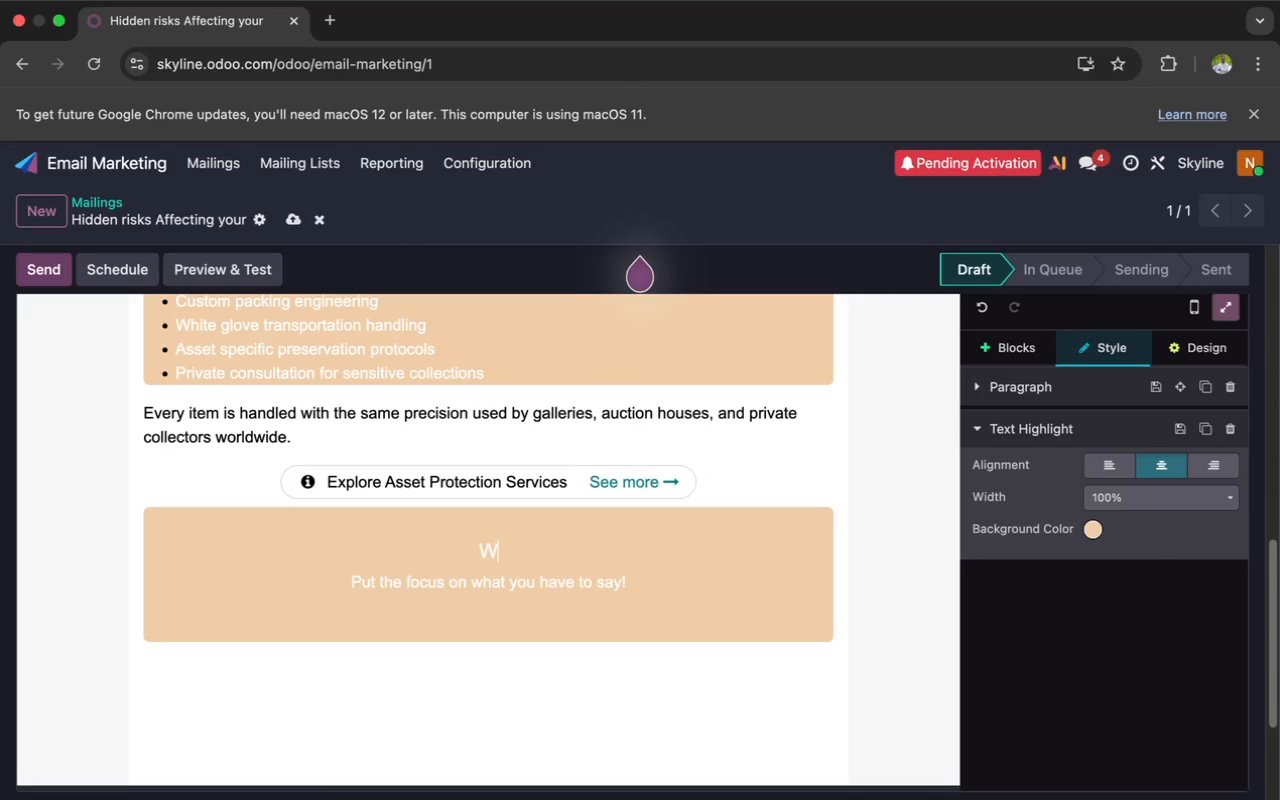 
type(hy Clients Trust Skyline)
 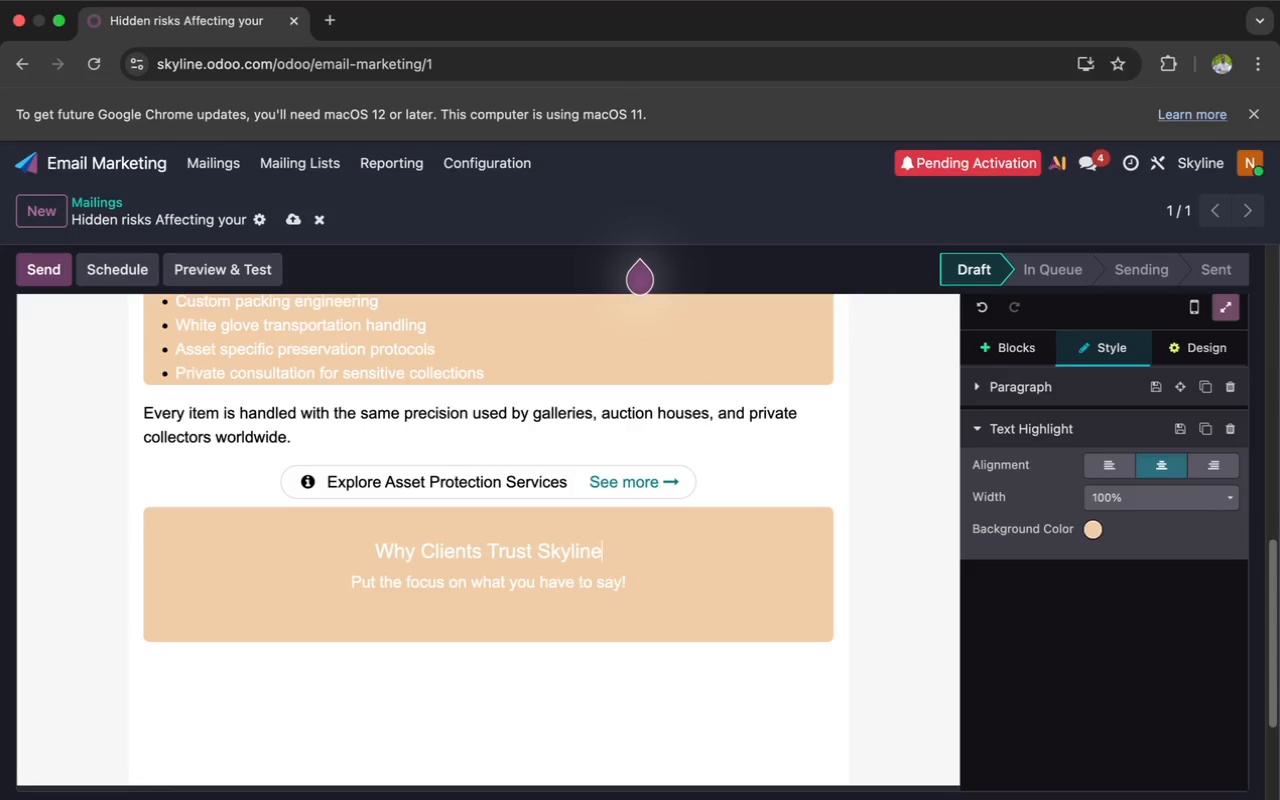 
left_click([644, 583])
 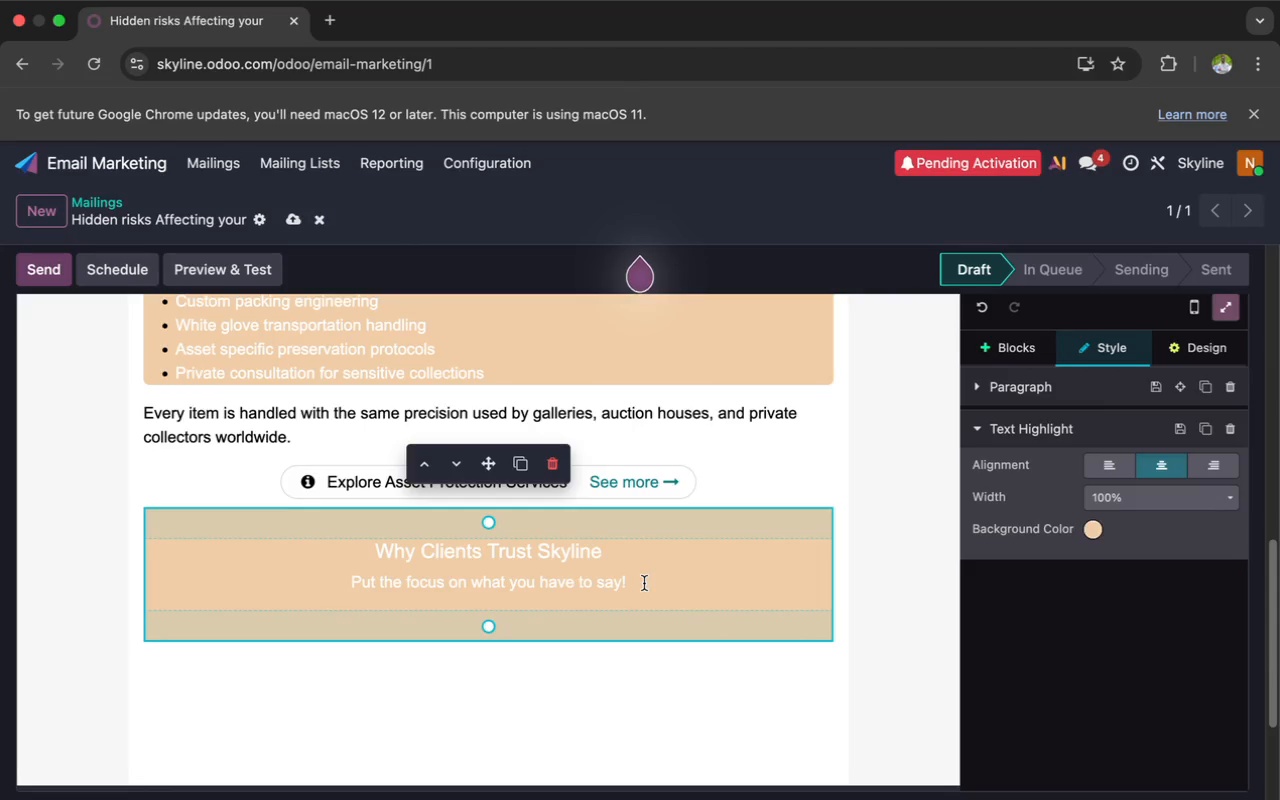 
left_click_drag(start_coordinate=[644, 583], to_coordinate=[357, 583])
 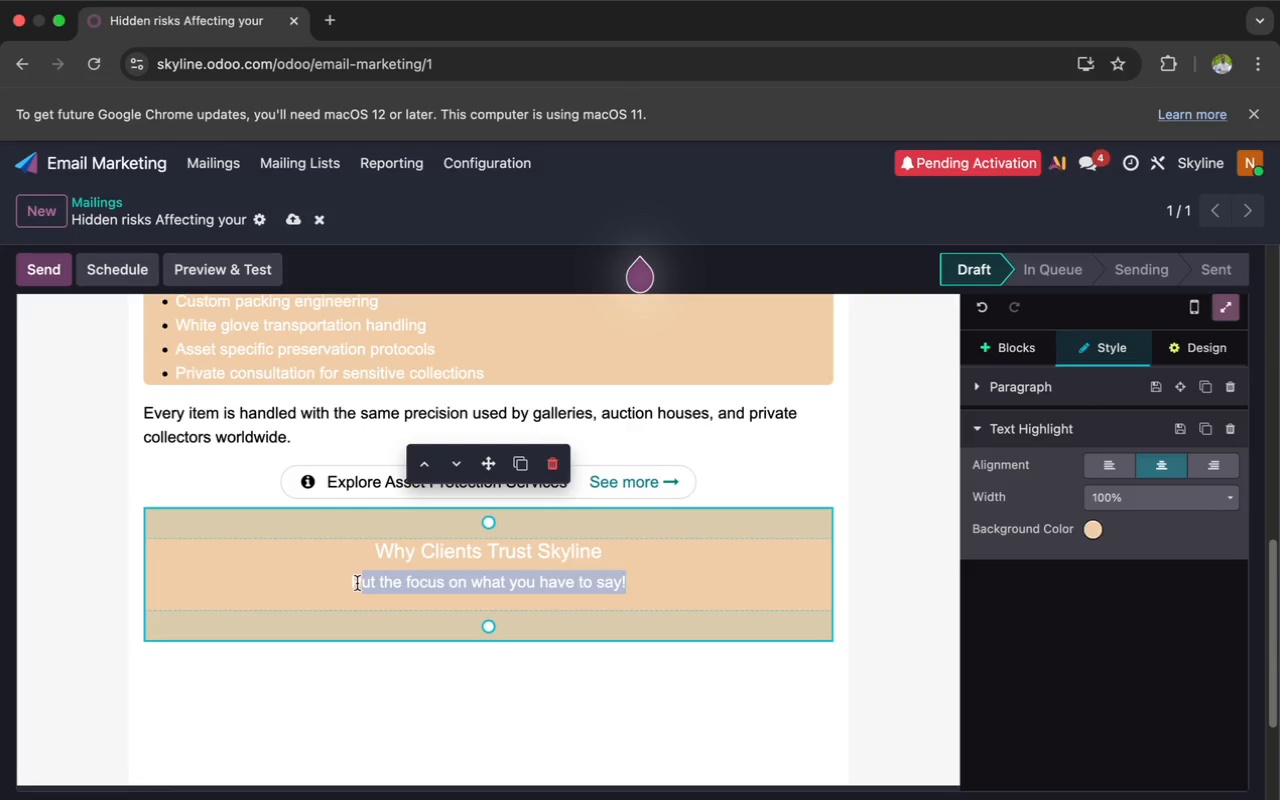 
key(Backspace)
 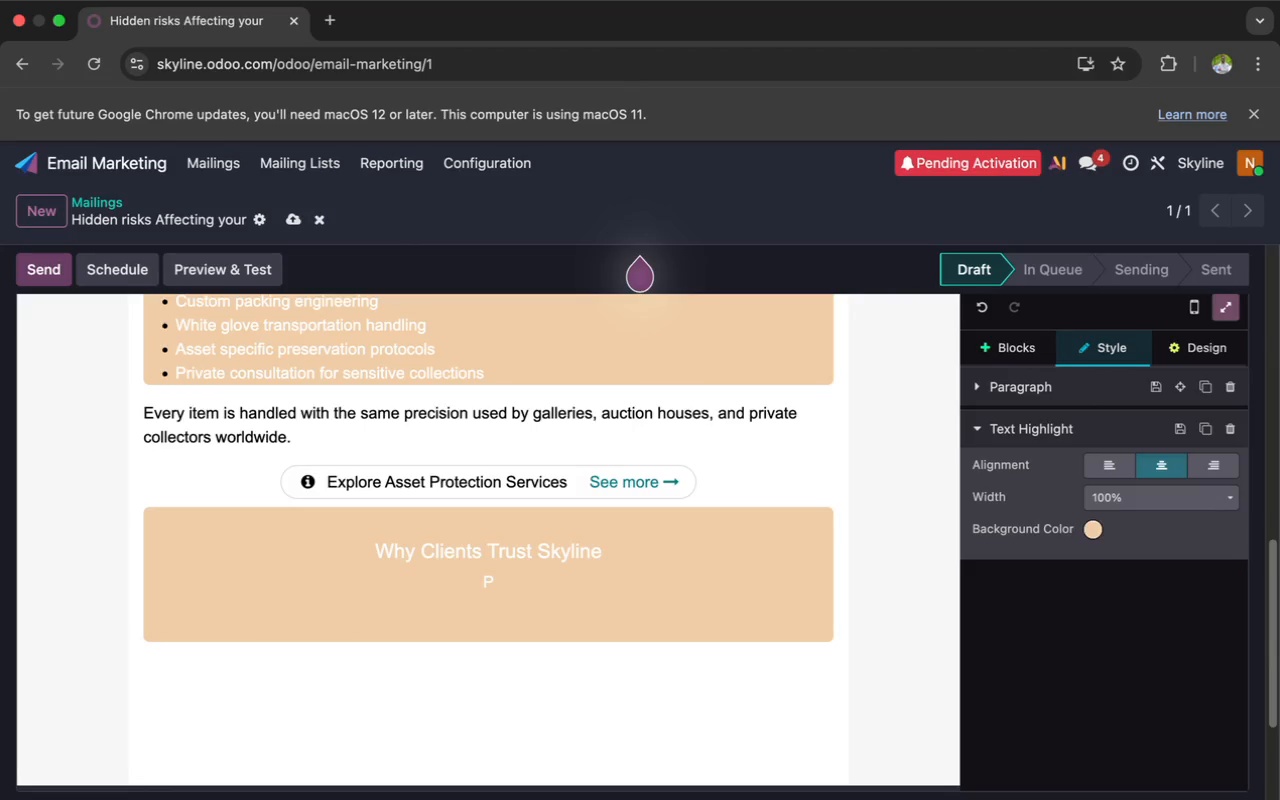 
key(Backspace)
 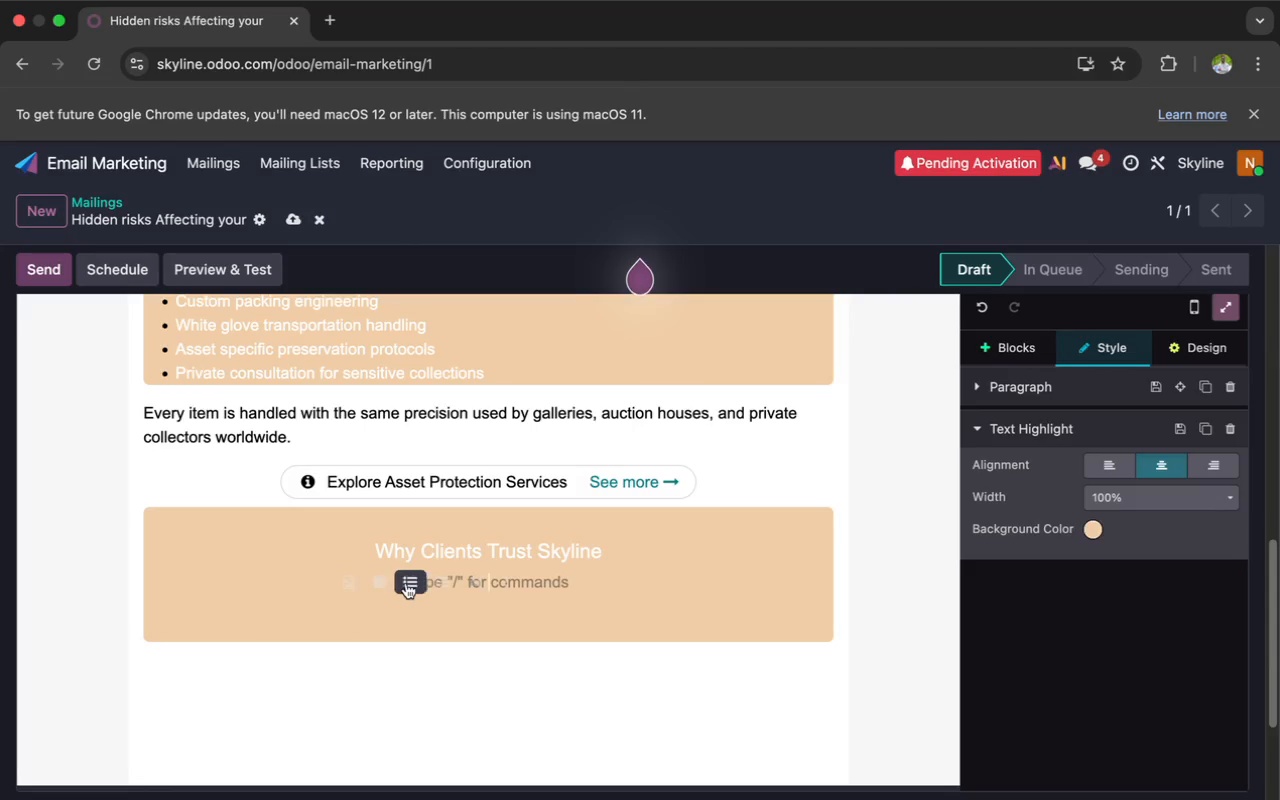 
left_click([410, 585])
 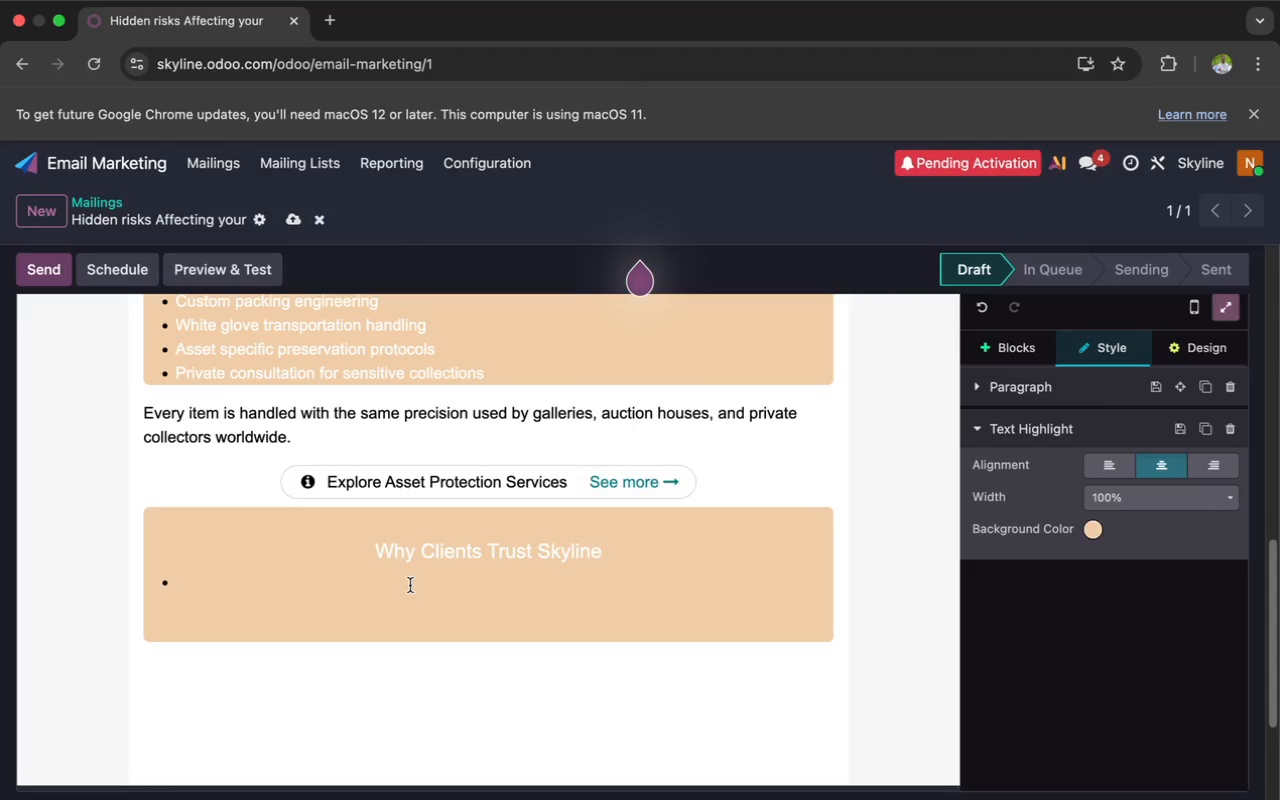 
type(Climate monitored storage env)
 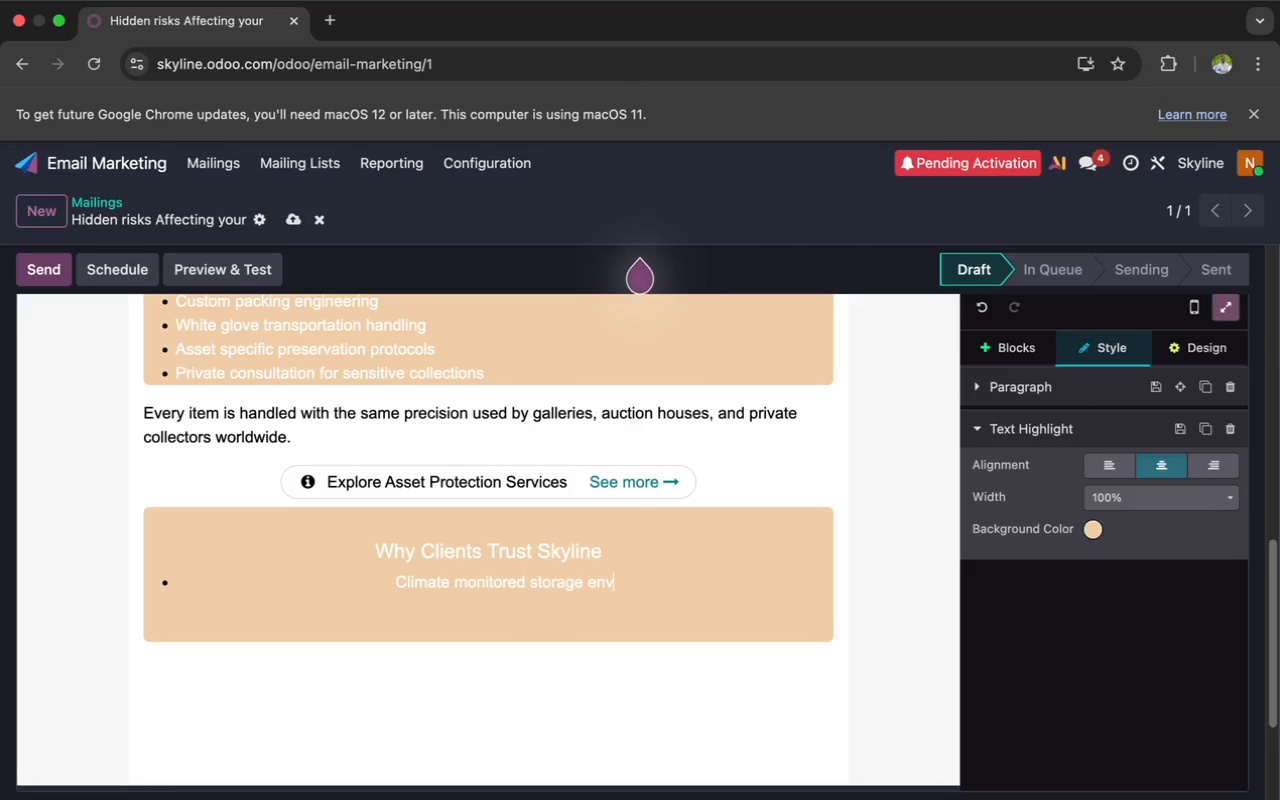 
type(ironmr)
key(Backspace)
type(ents)
 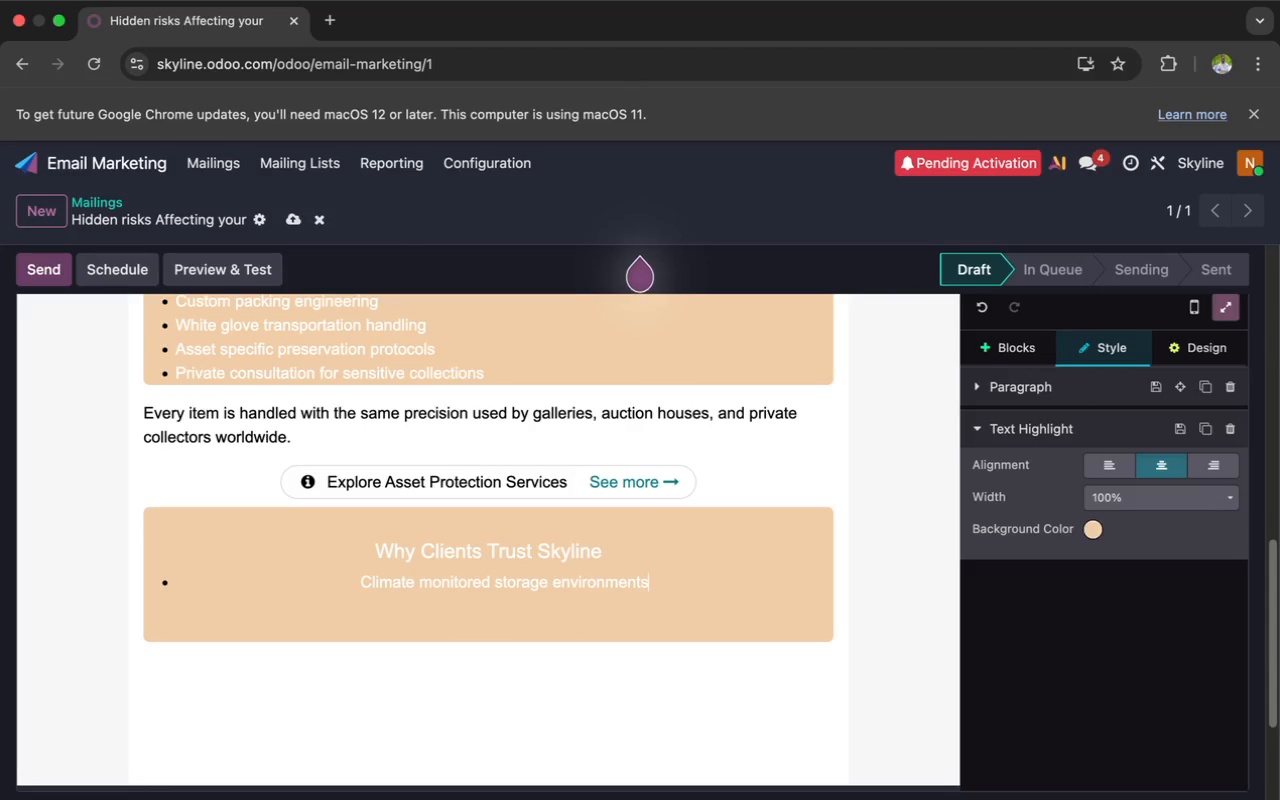 
key(Enter)
 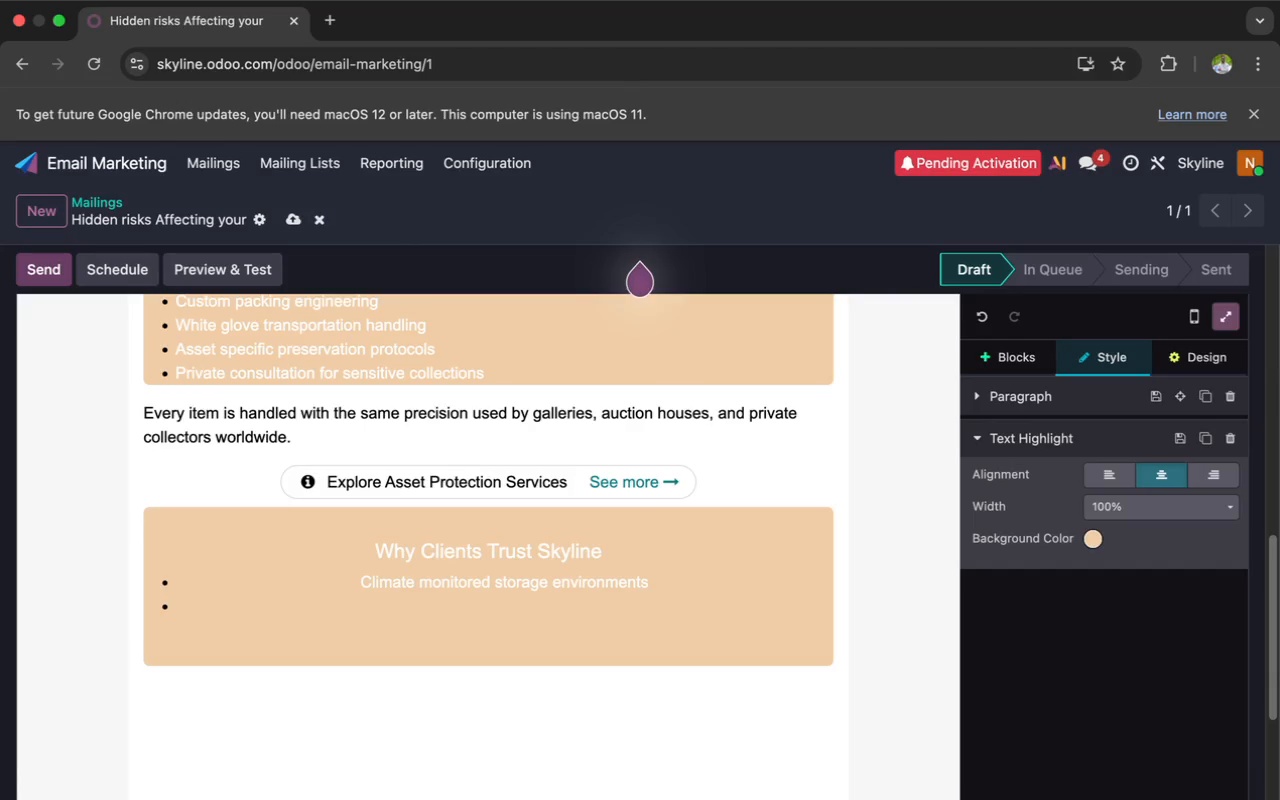 
type(Fine are)
 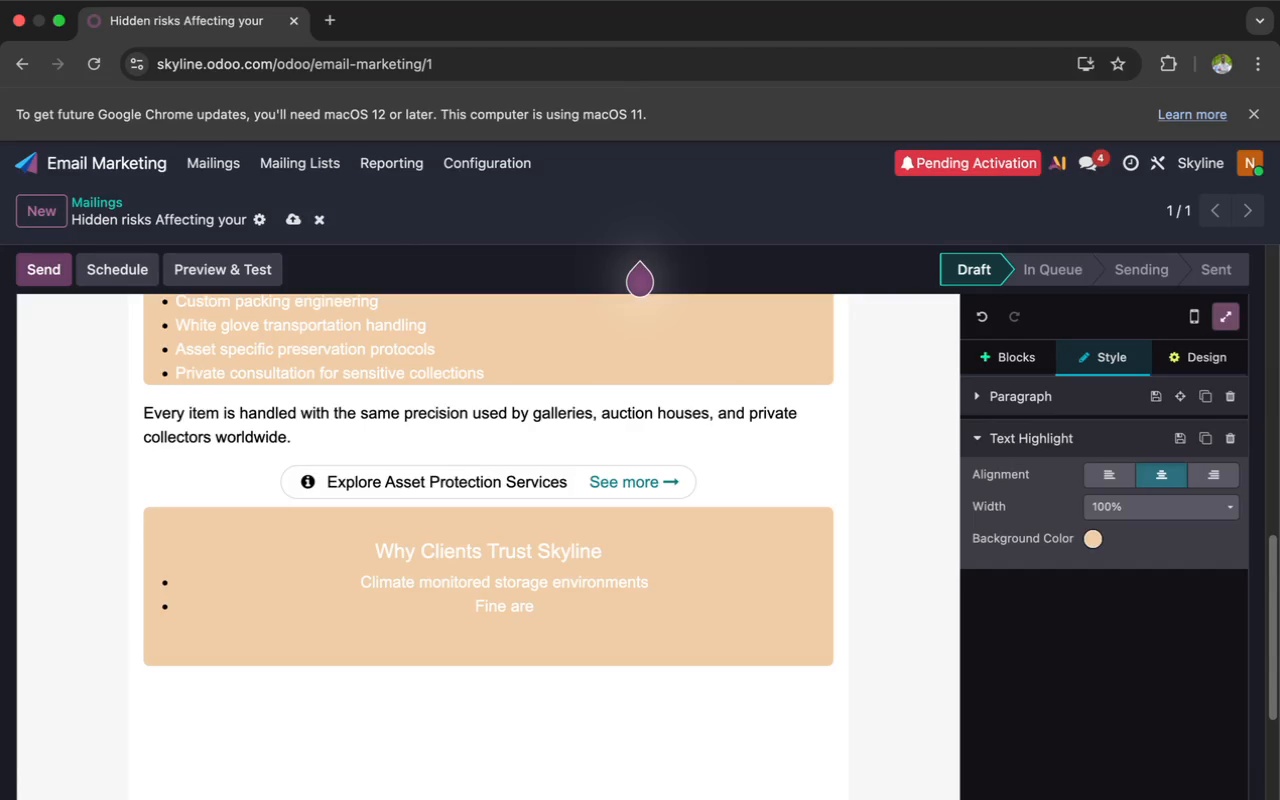 
key(Backspace)
 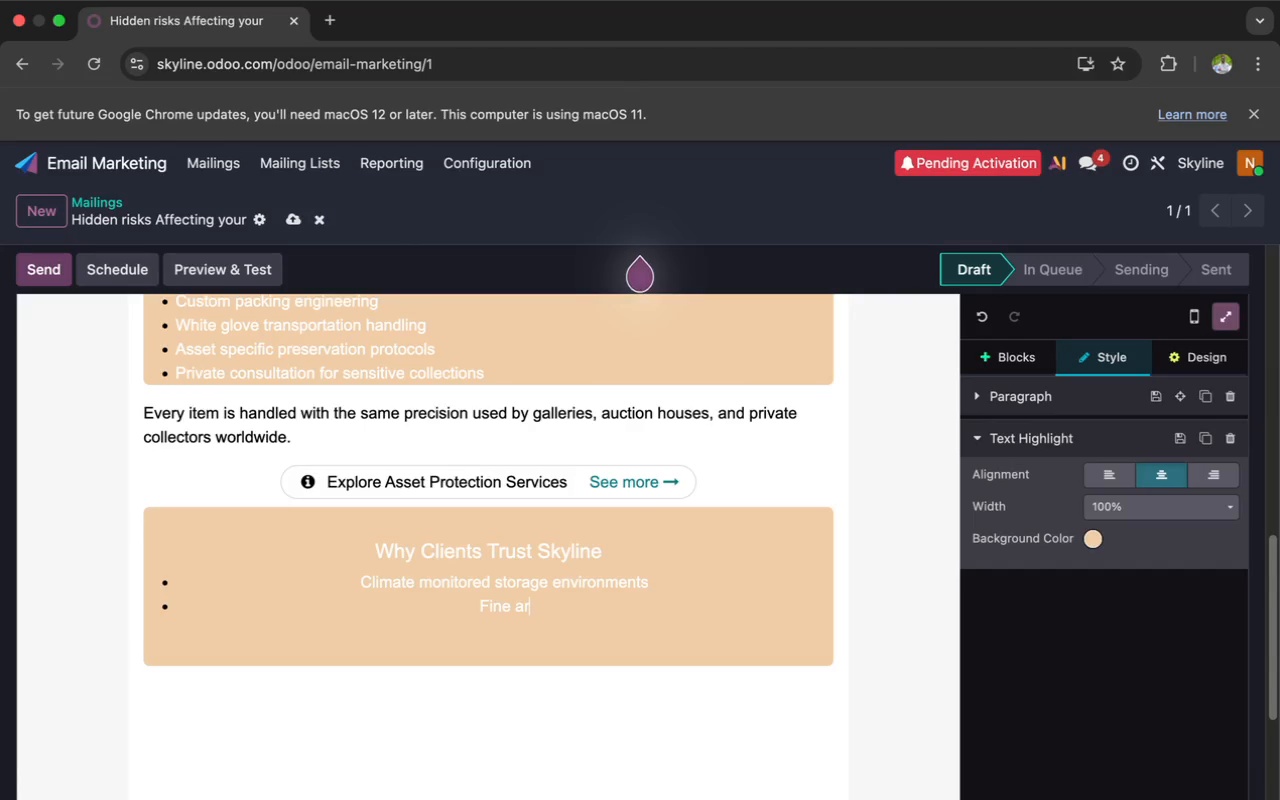 
key(T)
 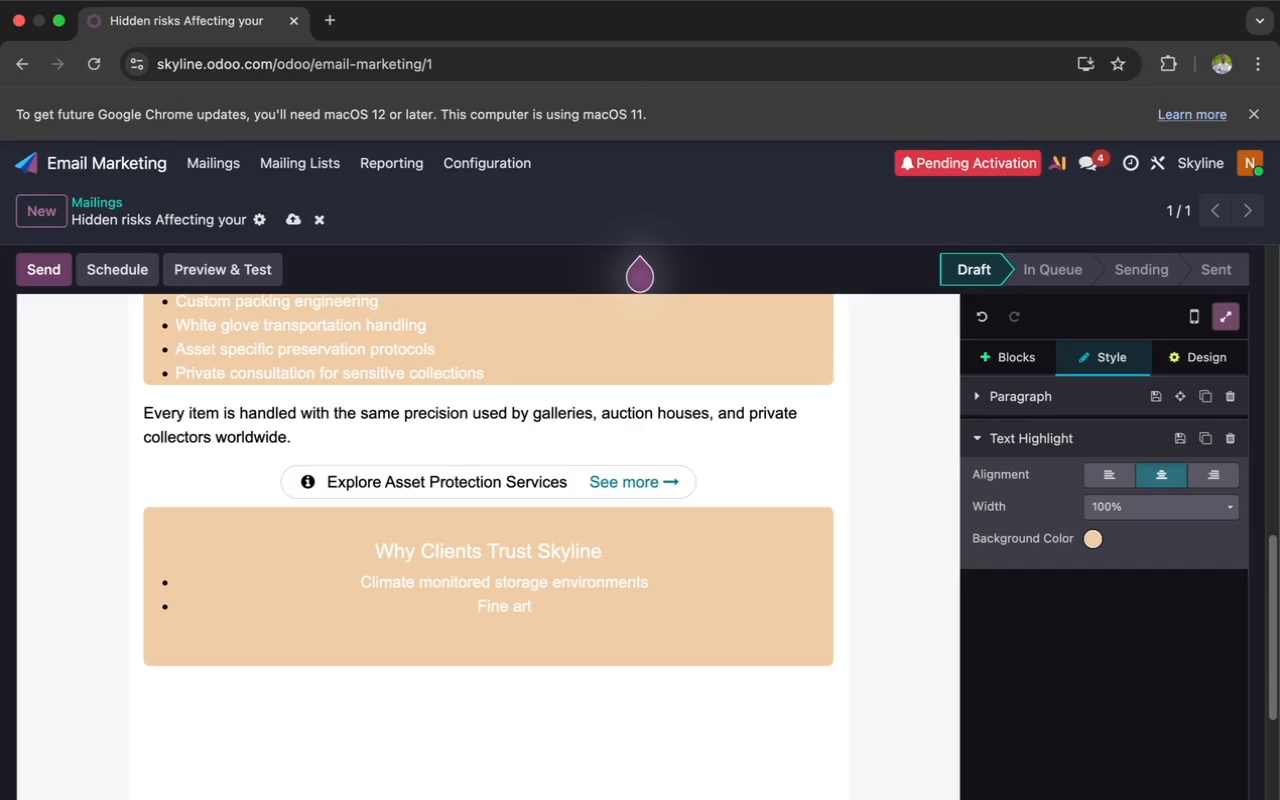 
key(Space)
 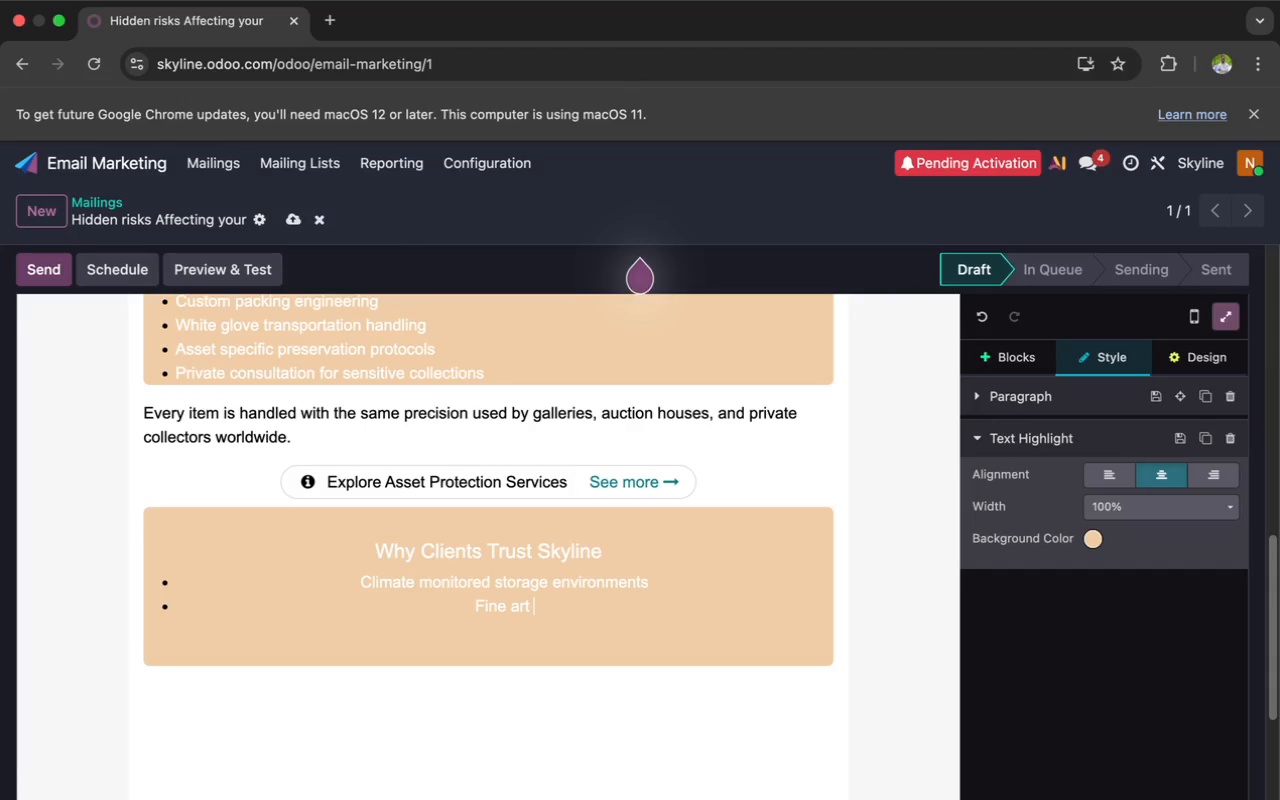 
key(Shift+7)
 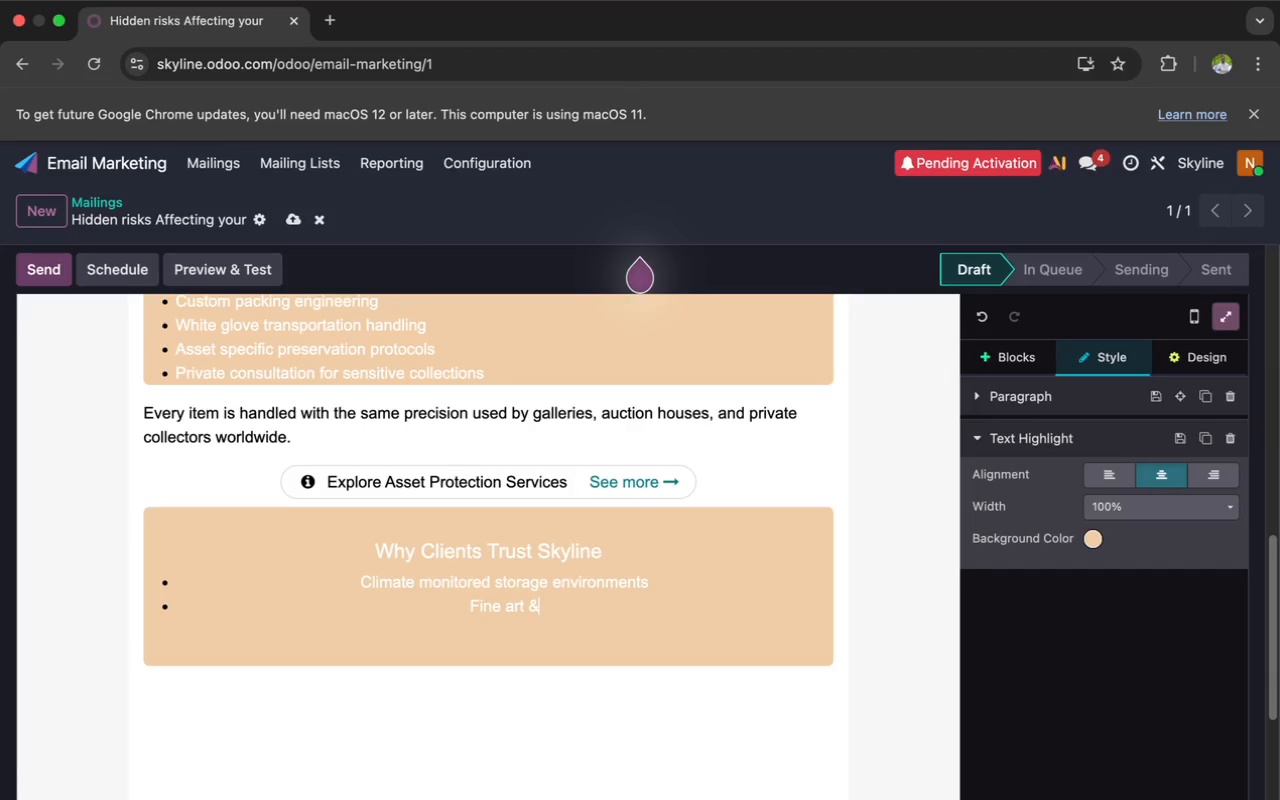 
key(Space)
 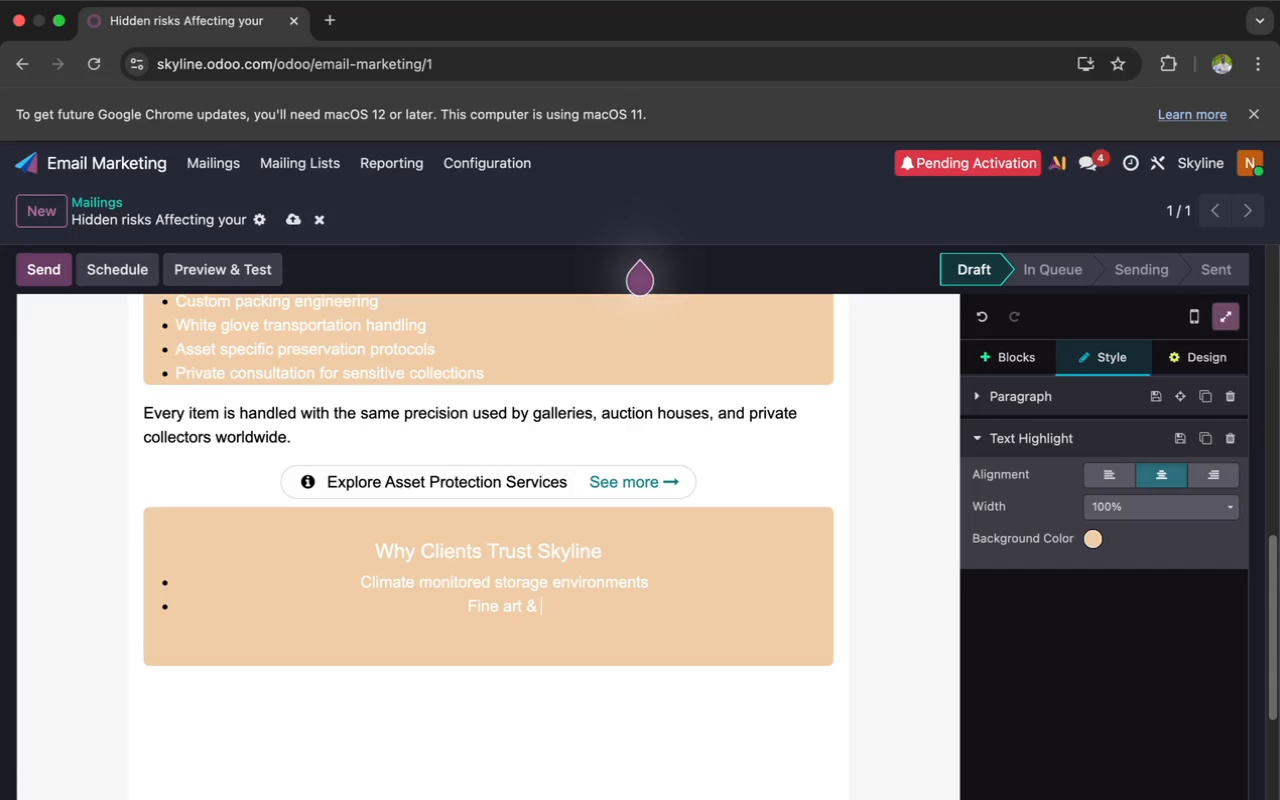 
type(an)
 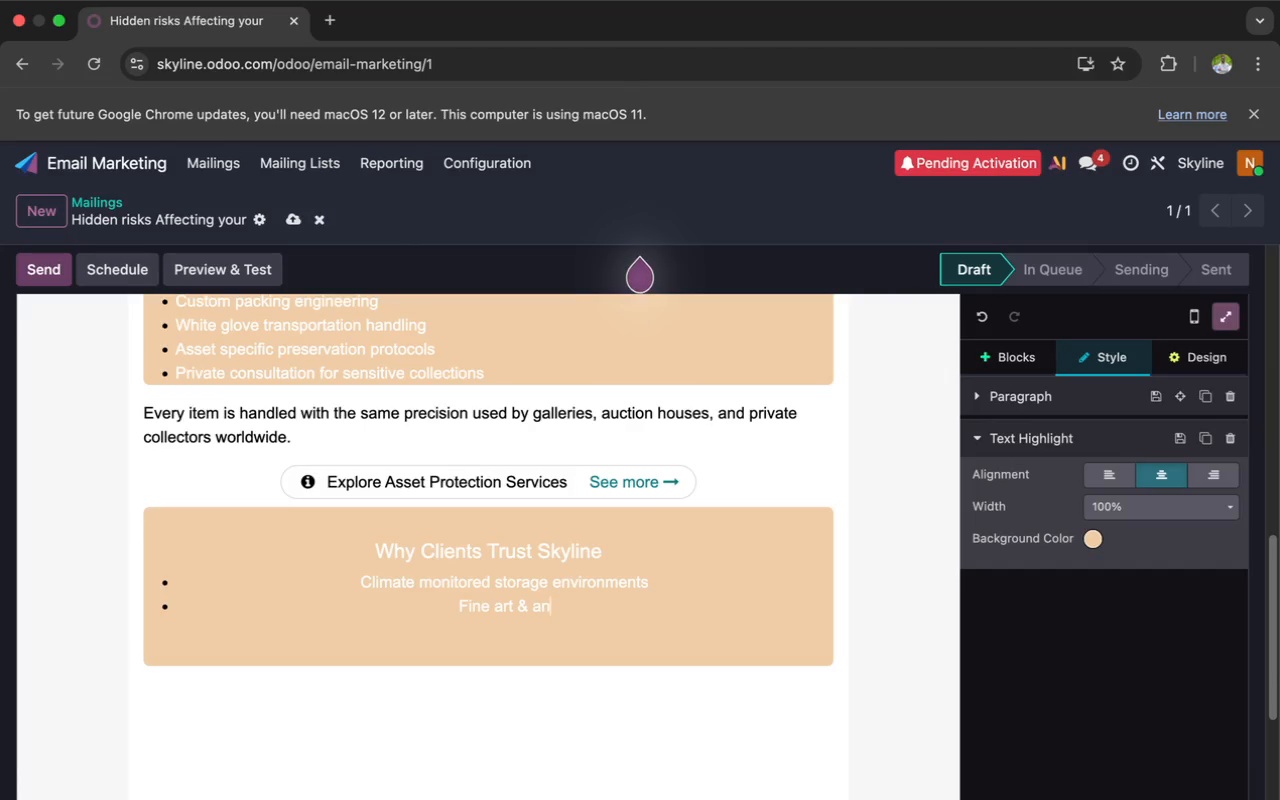 
wait(13.12)
 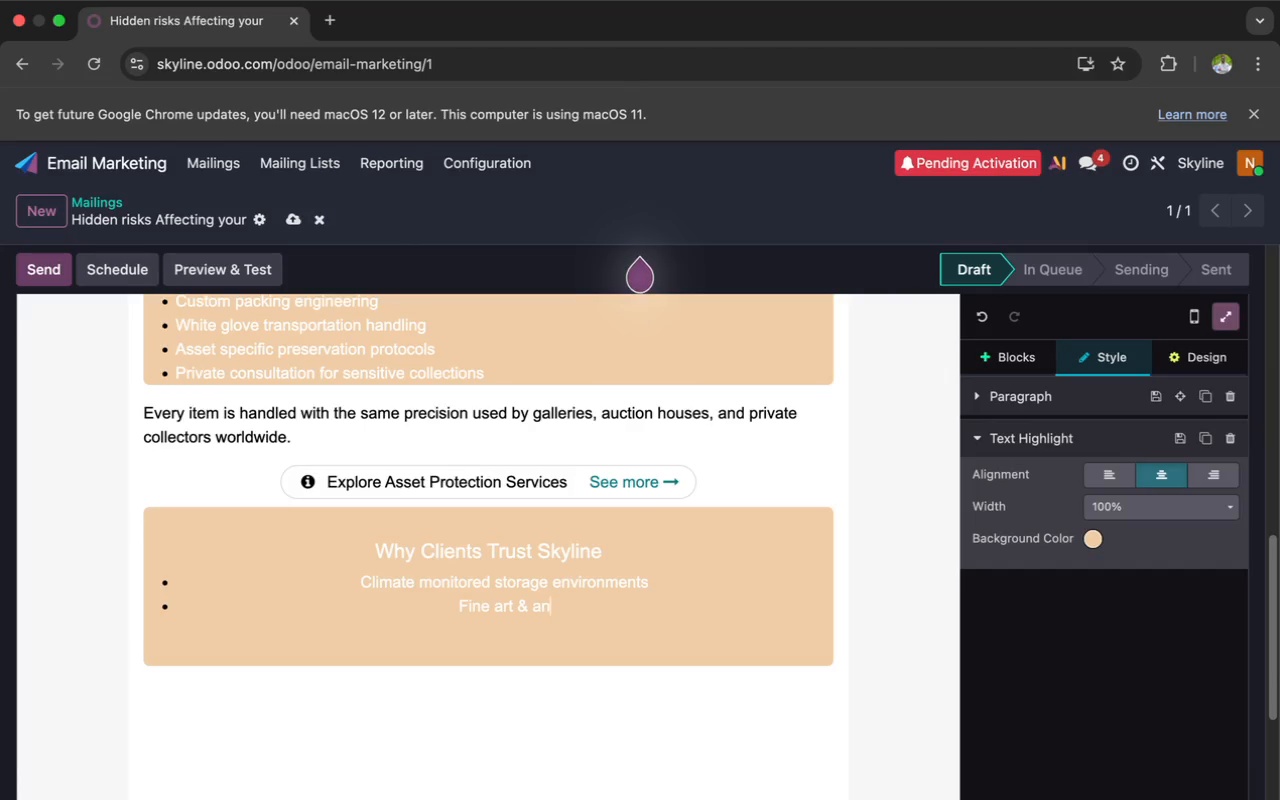 
type(tique relocation spen)
key(Backspace)
type(cialists)
 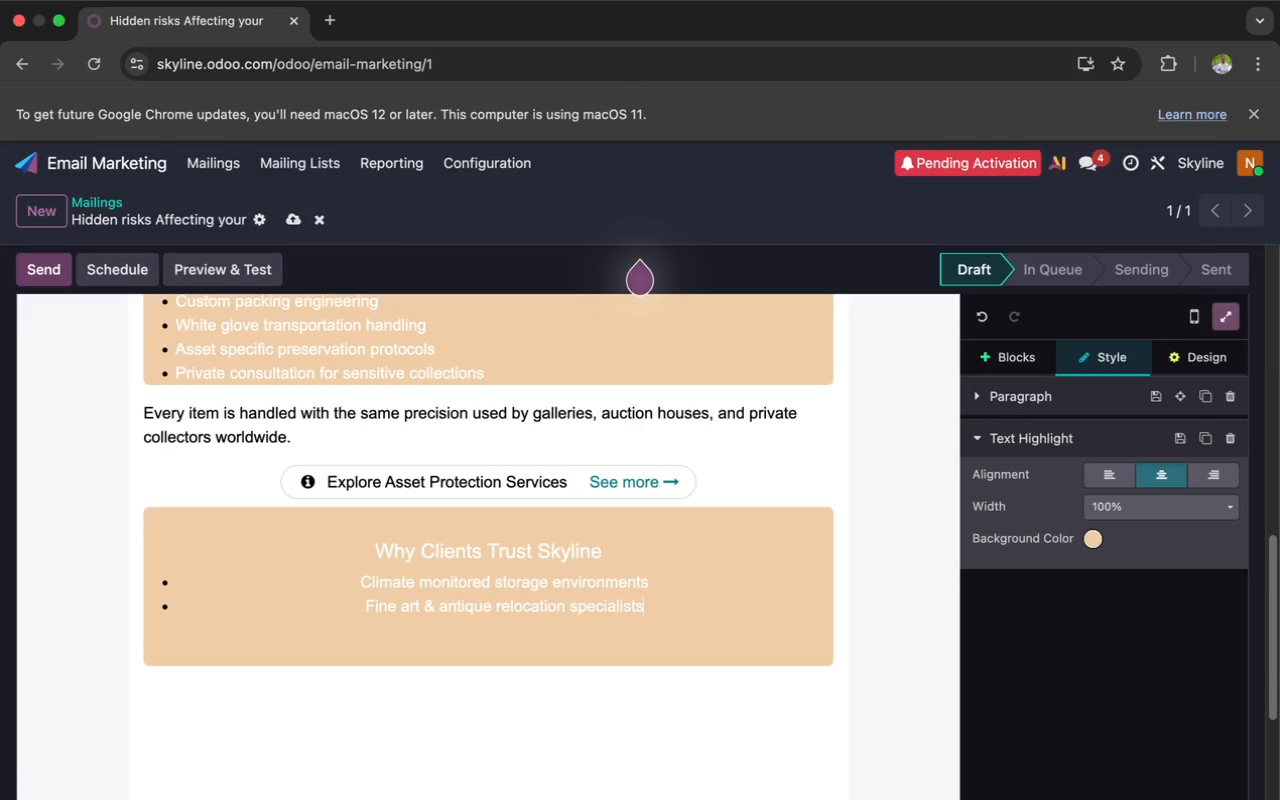 
key(Enter)
 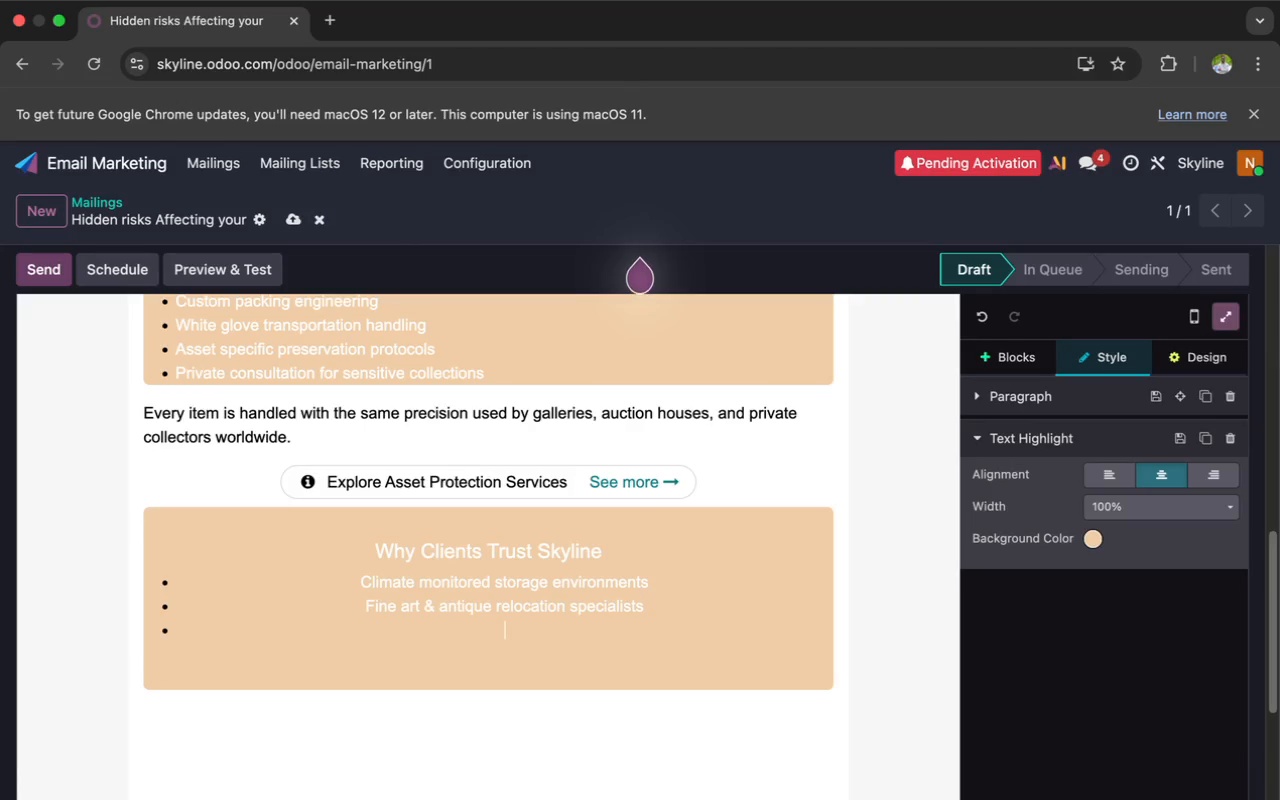 
type(Private high valu)
 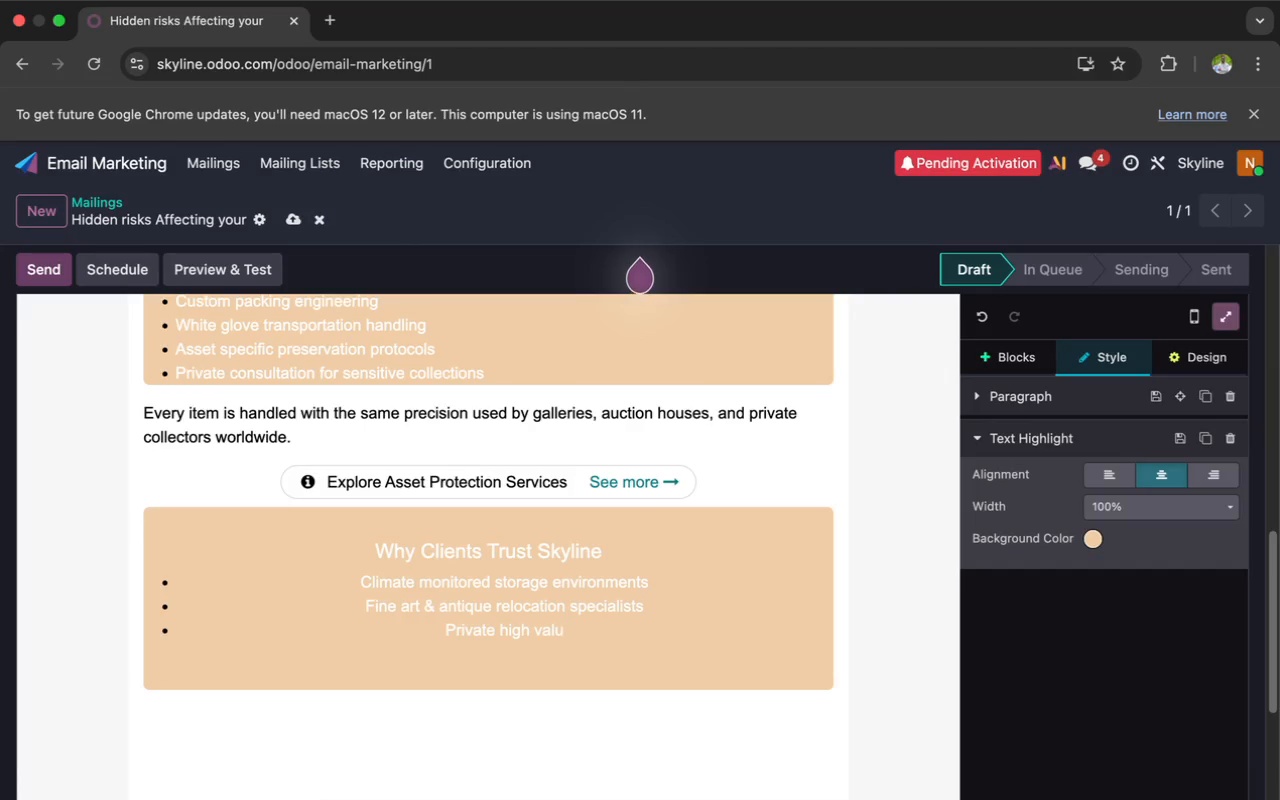 
type(e asset handling)
 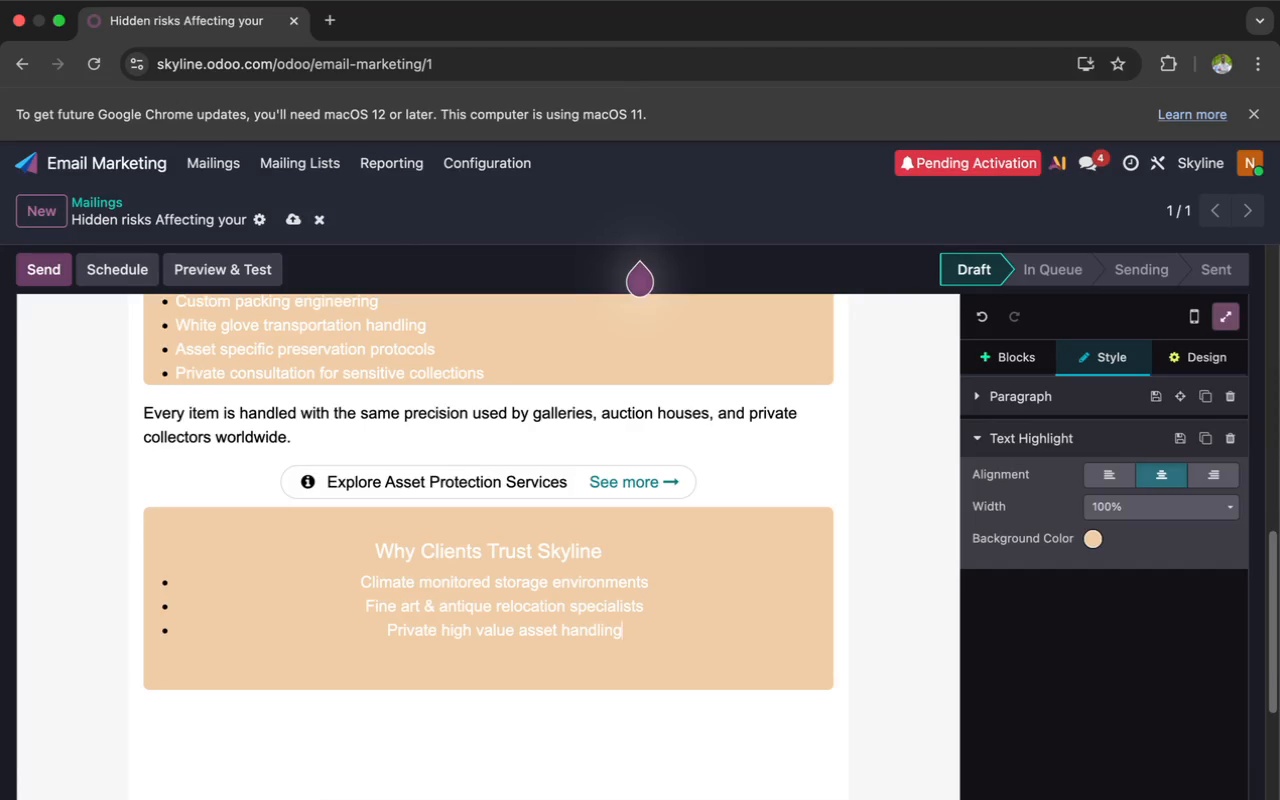 
wait(26.3)
 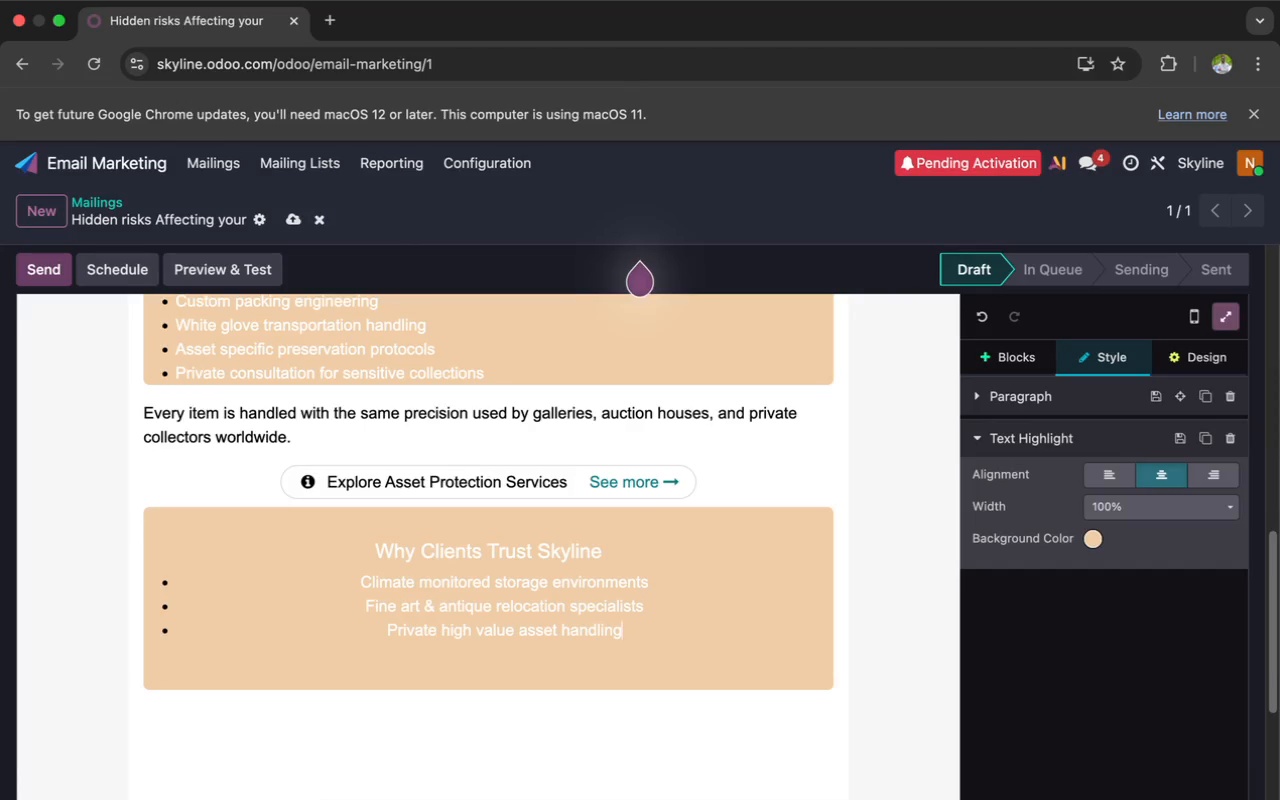 
key(Enter)
 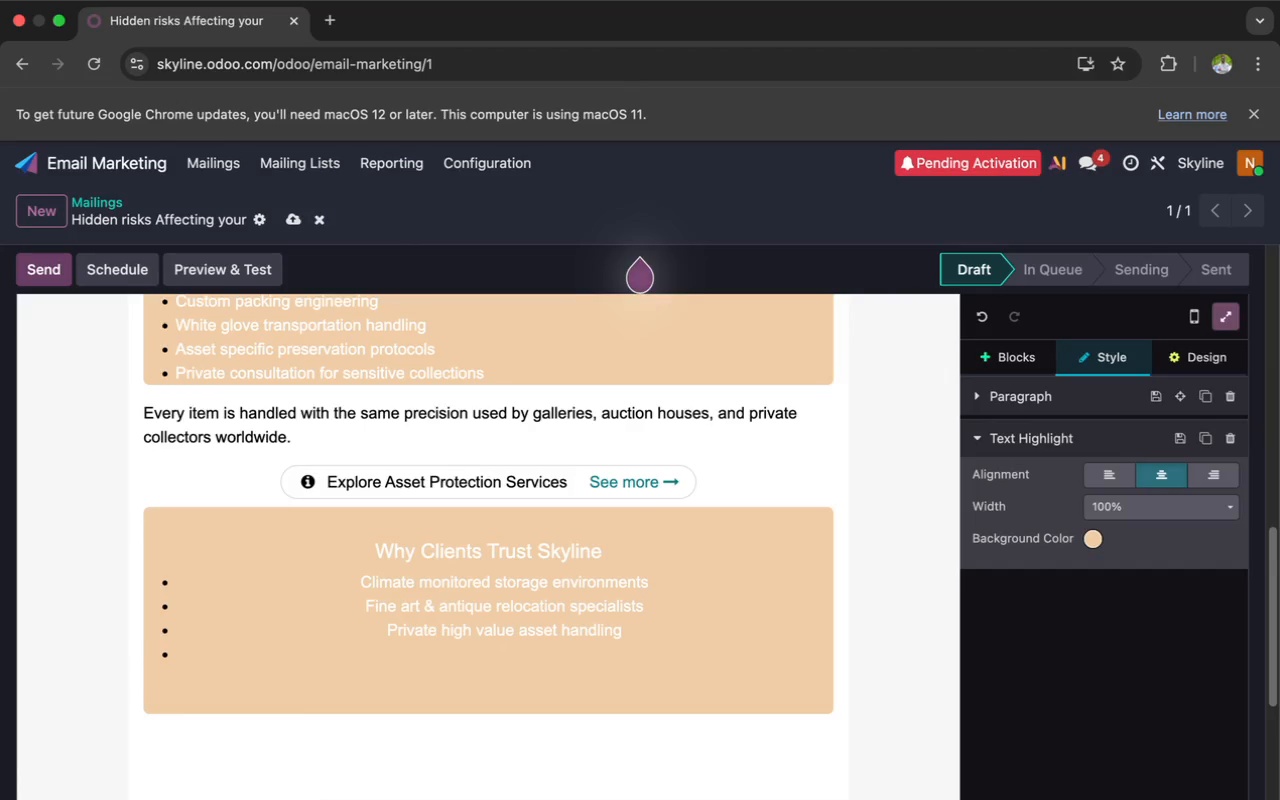 
type(Fully insured spe)
 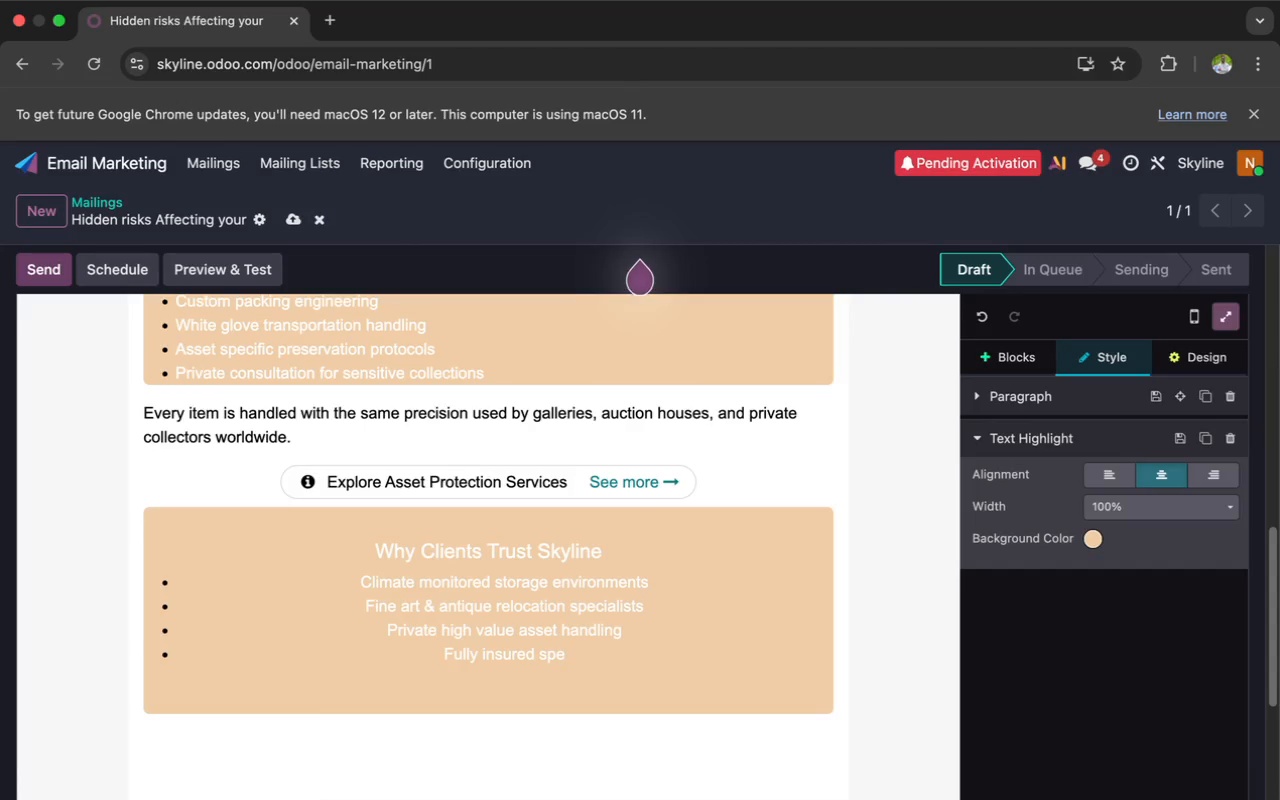 
type(cial)
 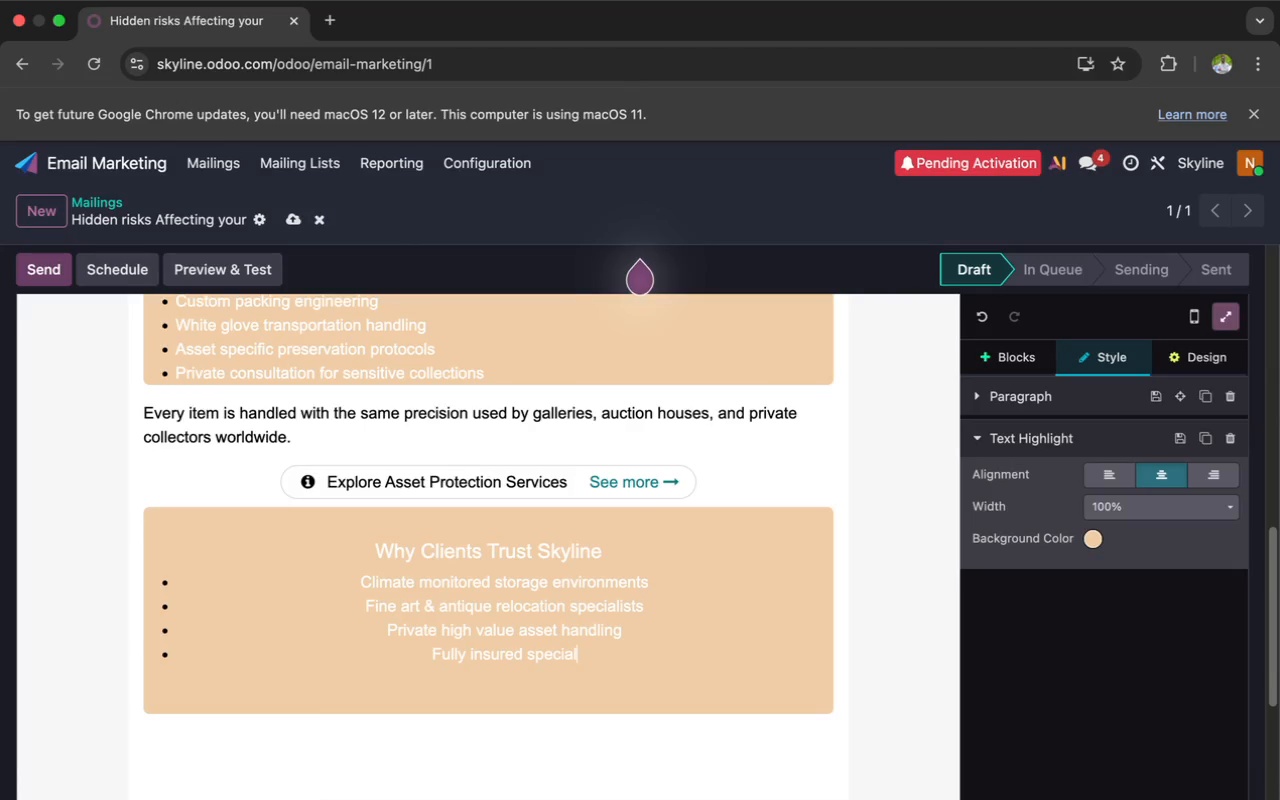 
wait(20.52)
 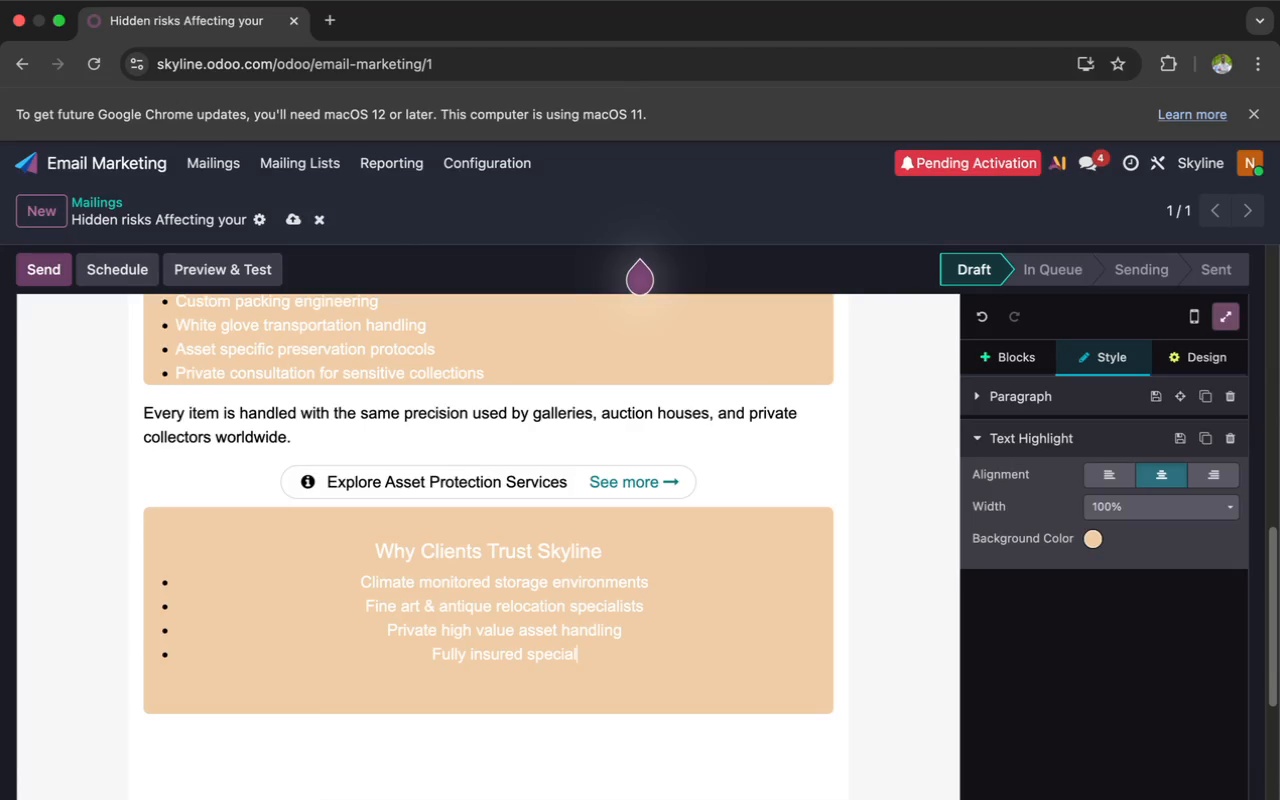 
type(ty logistics)
 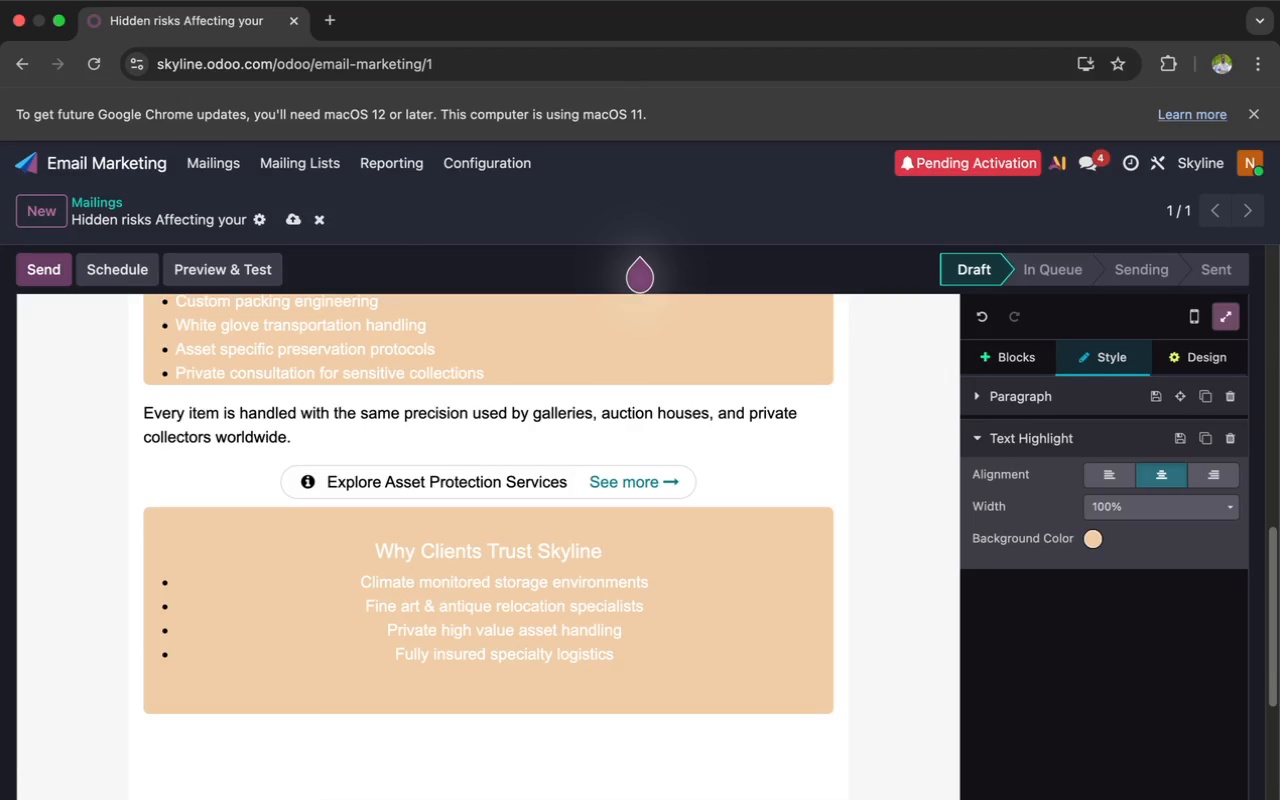 
key(Enter)
 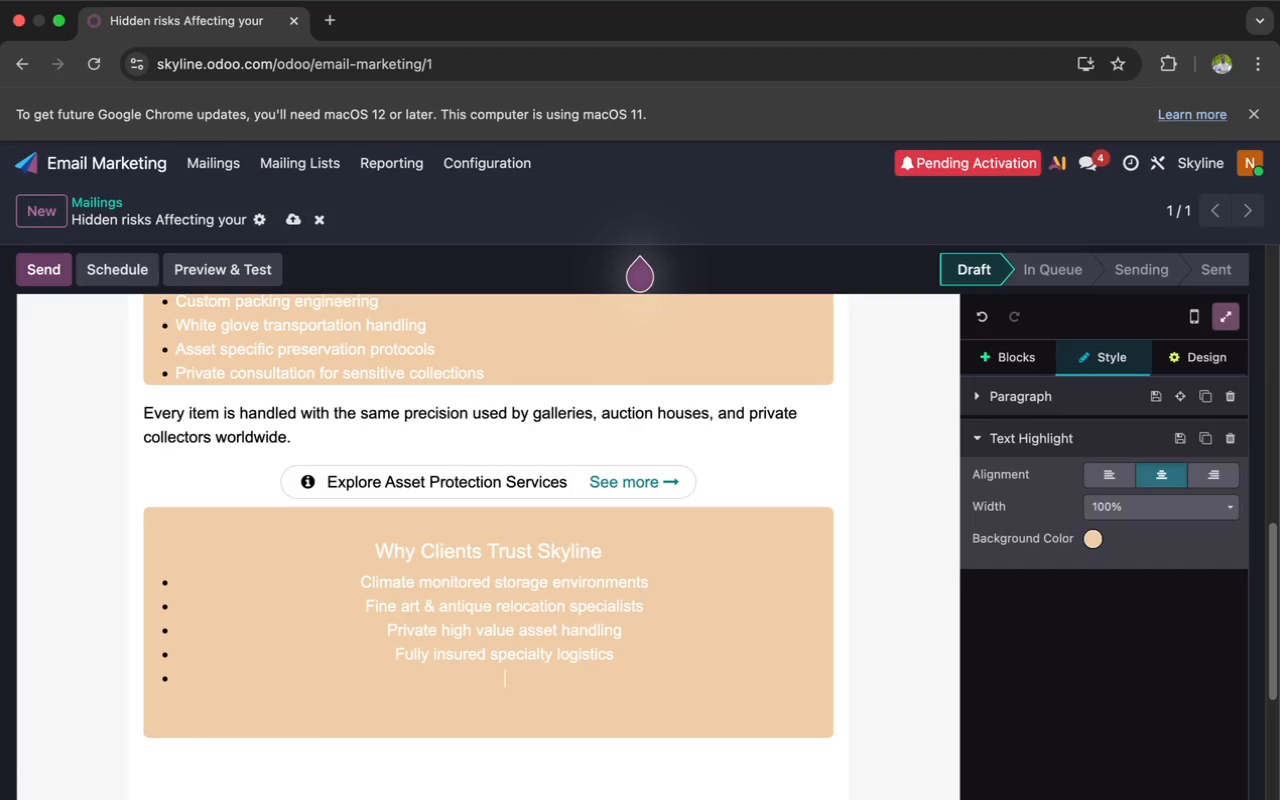 
type(Concierge)
 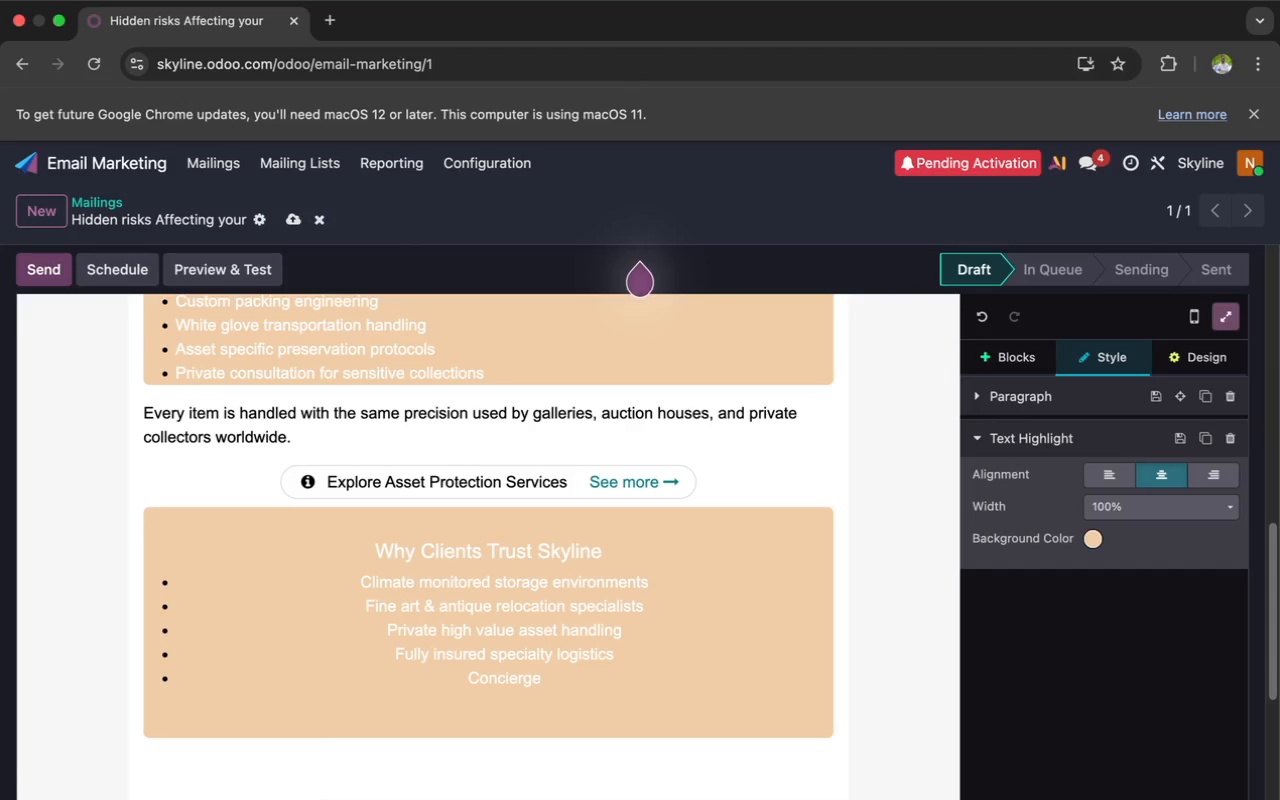 
type( level client communit)
 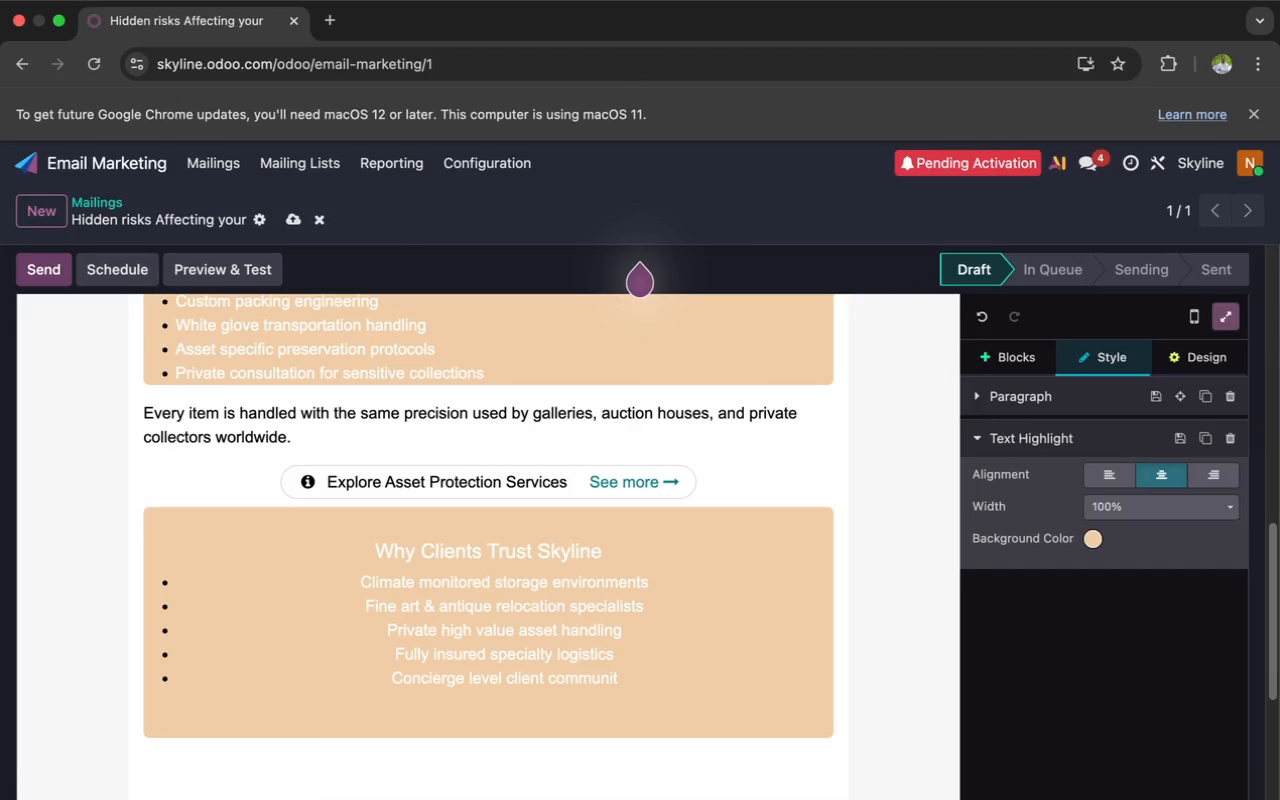 
key(Backspace)
type(cation)
 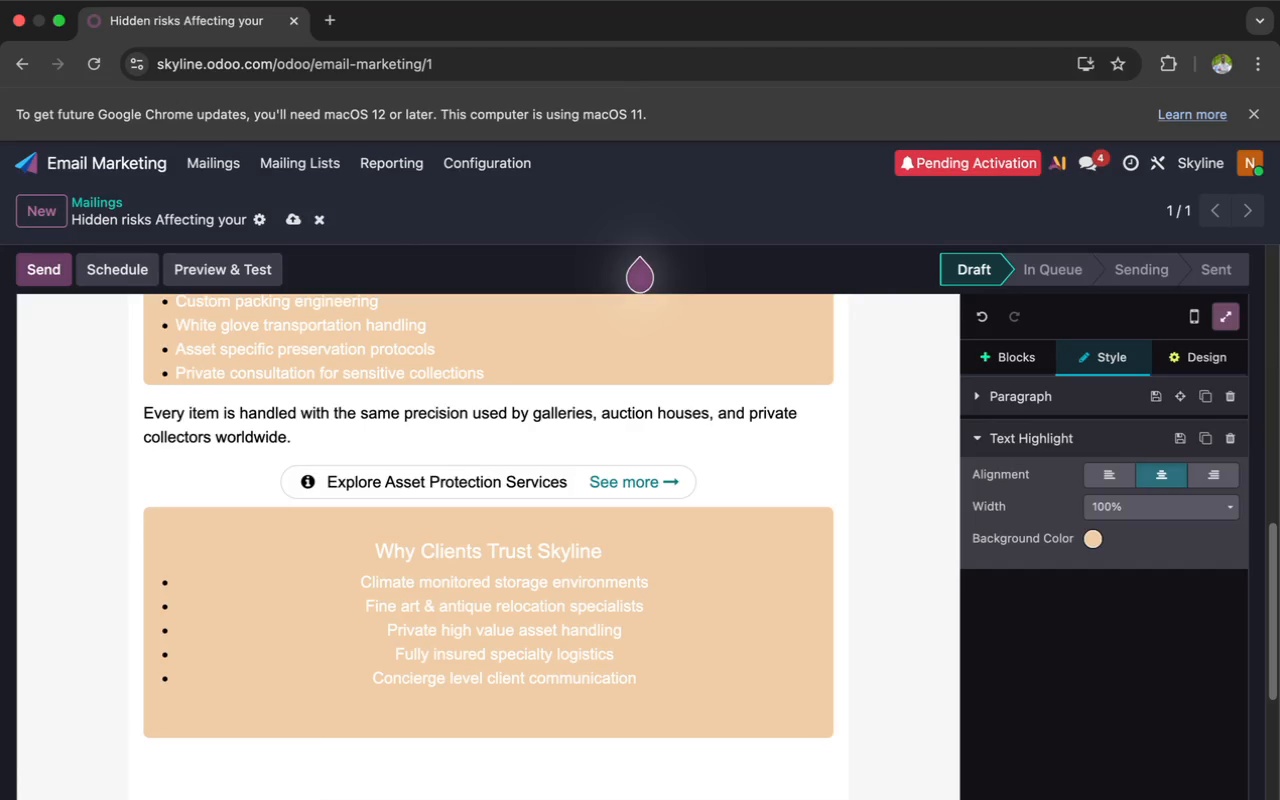 
wait(9.19)
 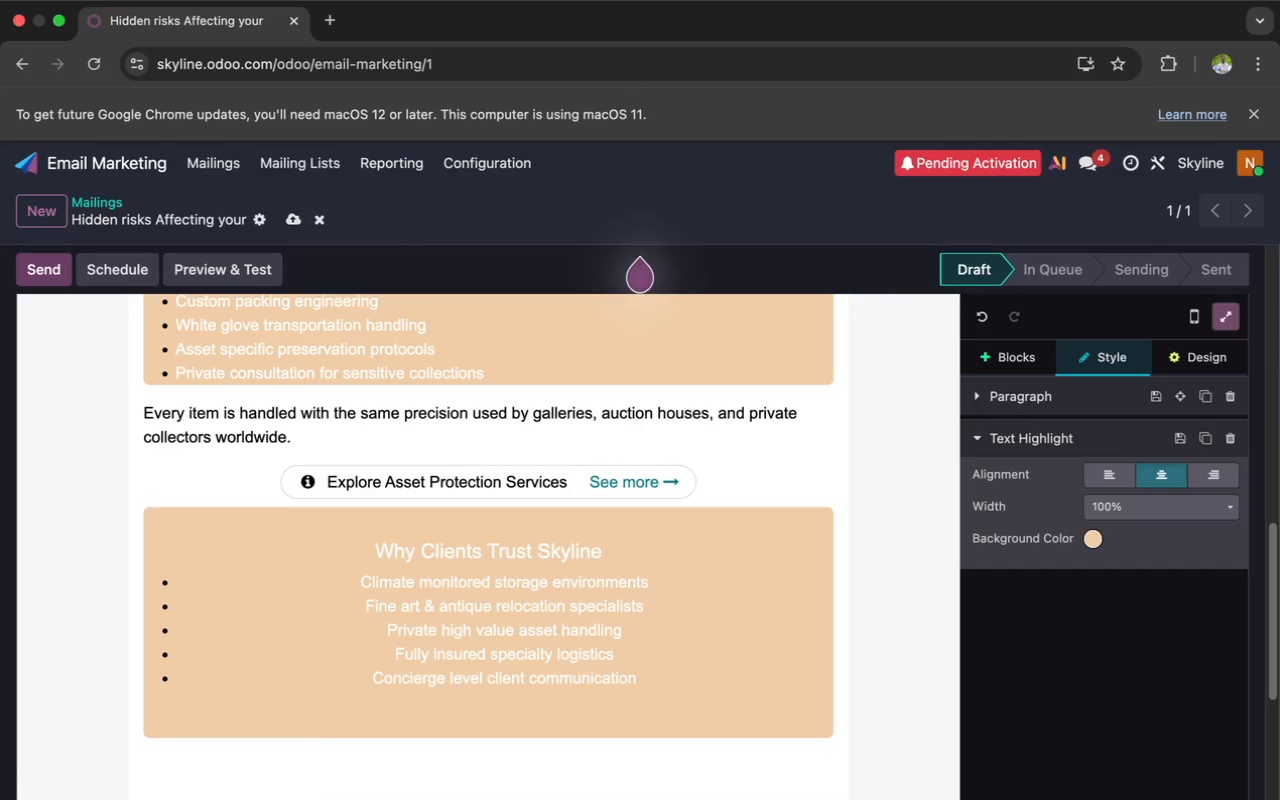 
scroll: coordinate [522, 537], scroll_direction: up, amount: 2.0
 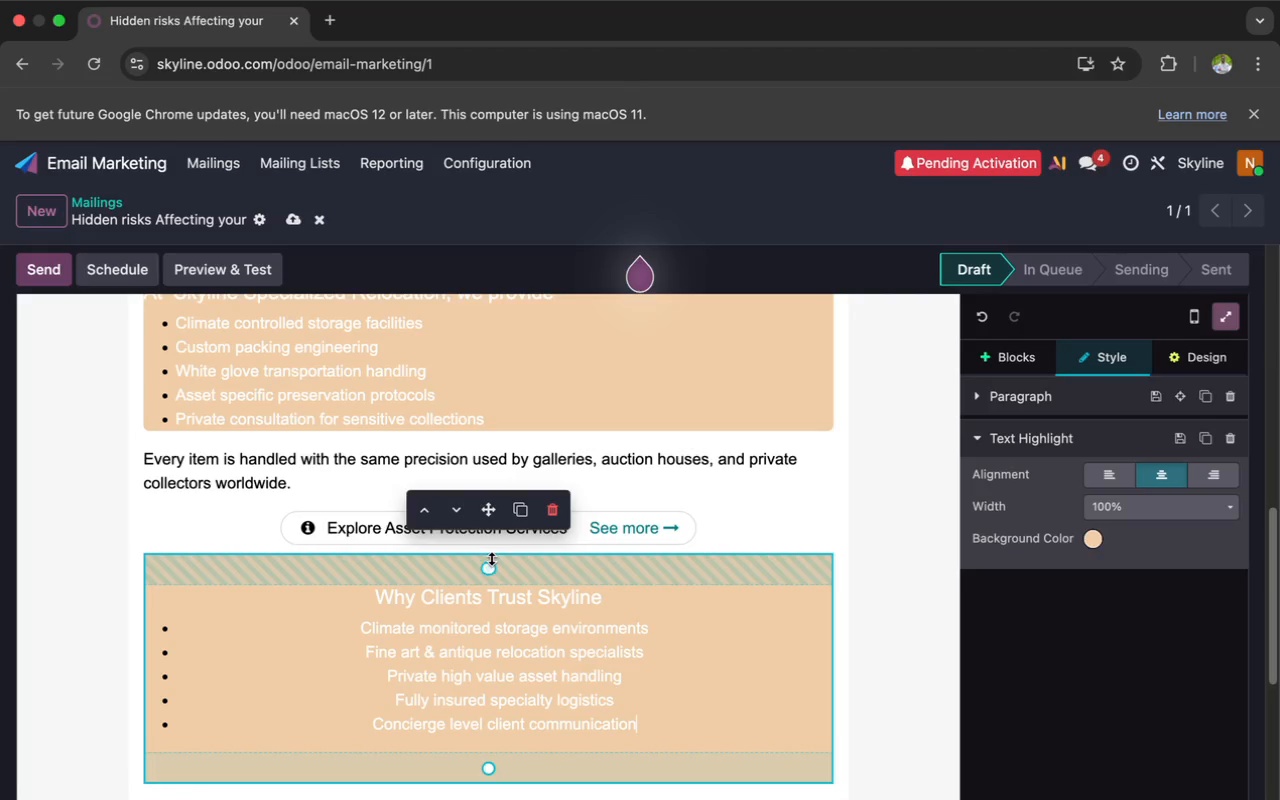 
left_click_drag(start_coordinate=[487, 563], to_coordinate=[487, 531])
 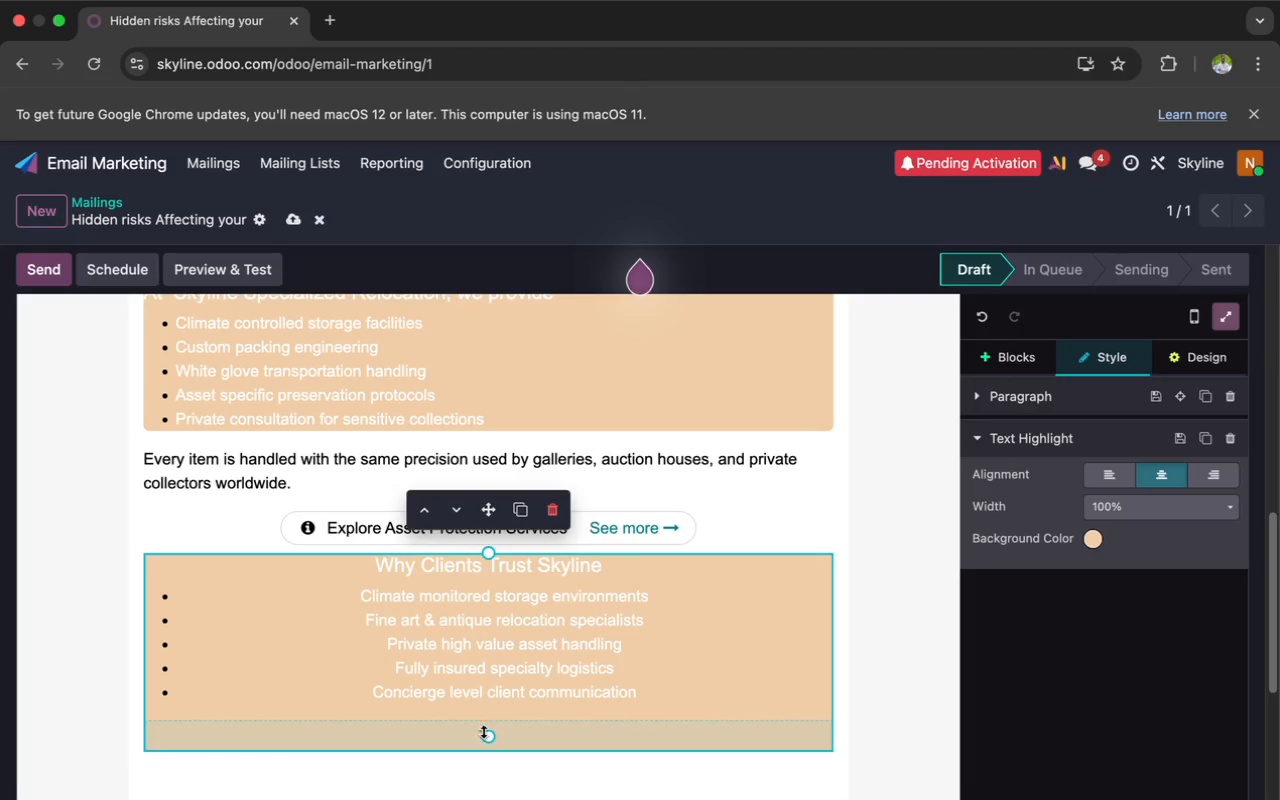 
left_click_drag(start_coordinate=[483, 733], to_coordinate=[489, 685])
 